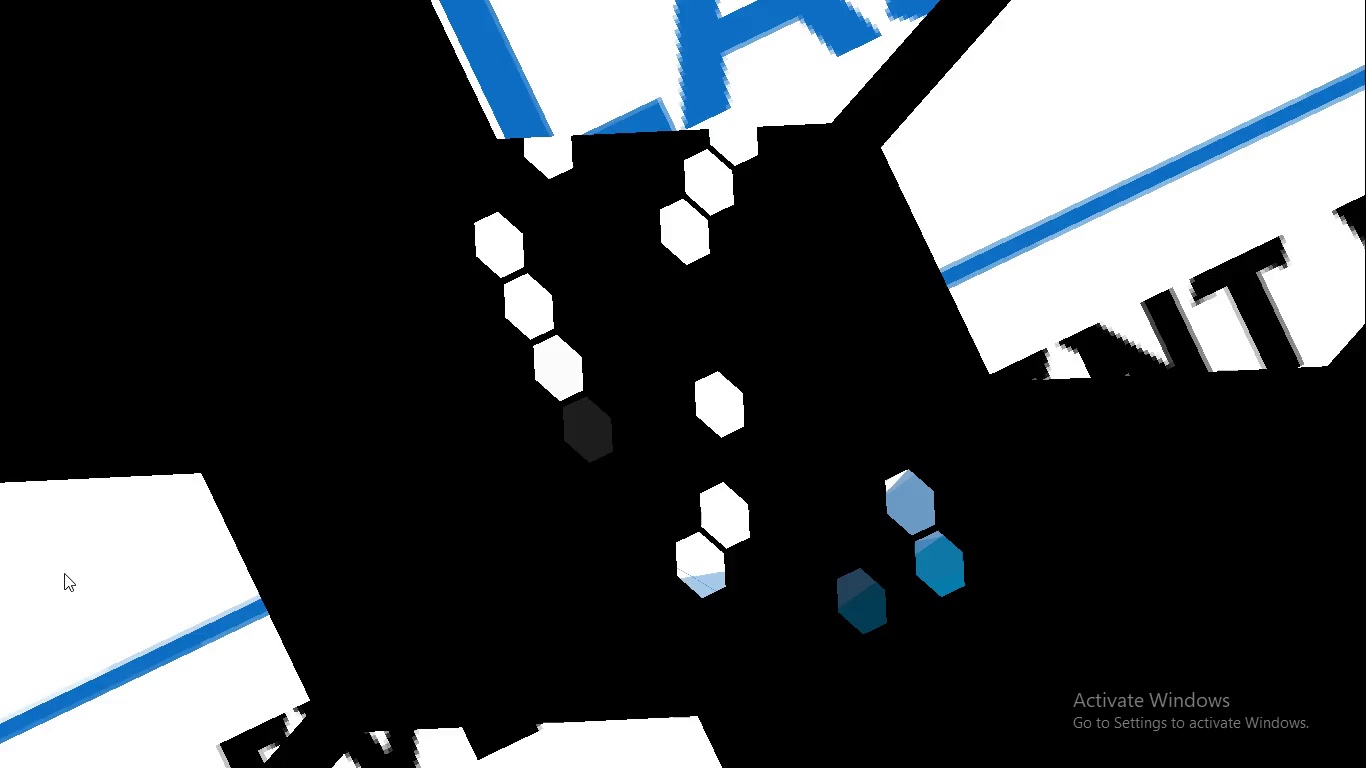 
left_click([64, 573])
 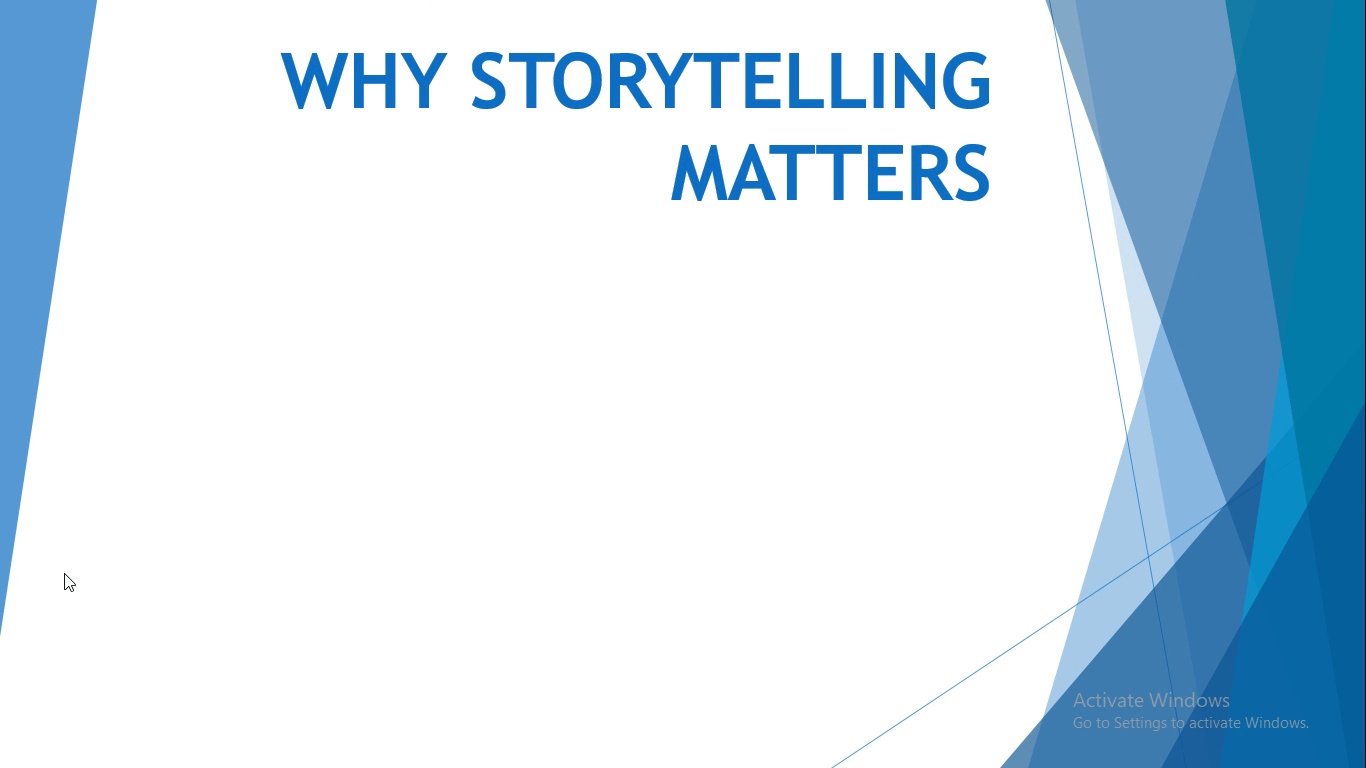 
wait(23.22)
 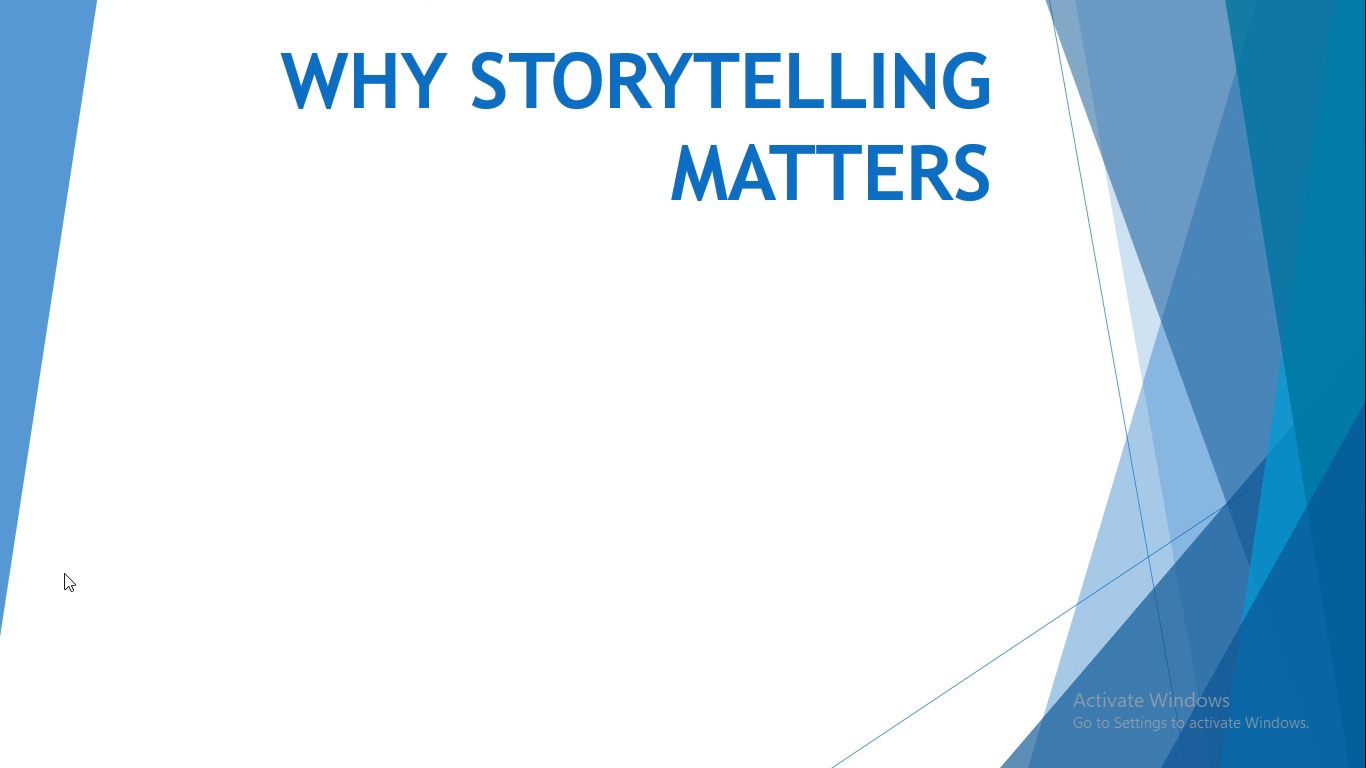 
left_click([64, 573])
 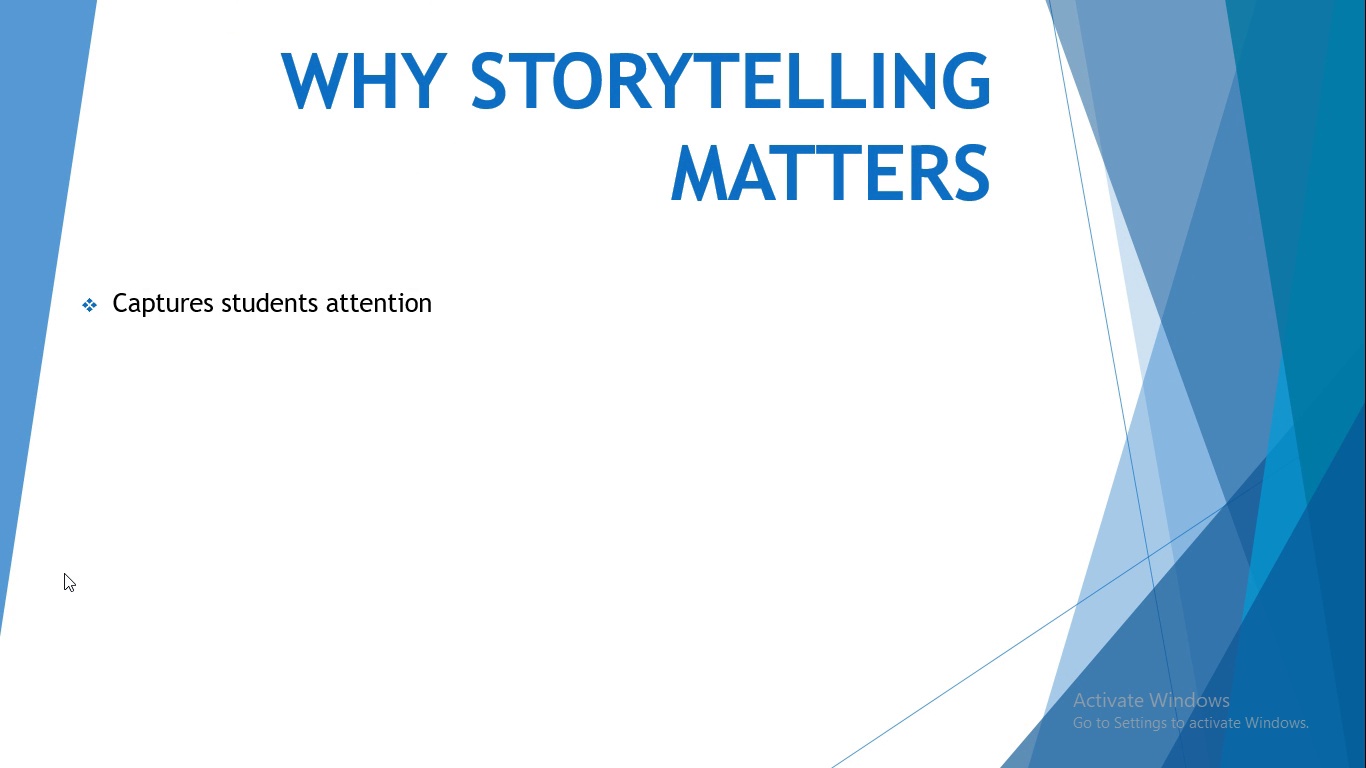 
wait(8.08)
 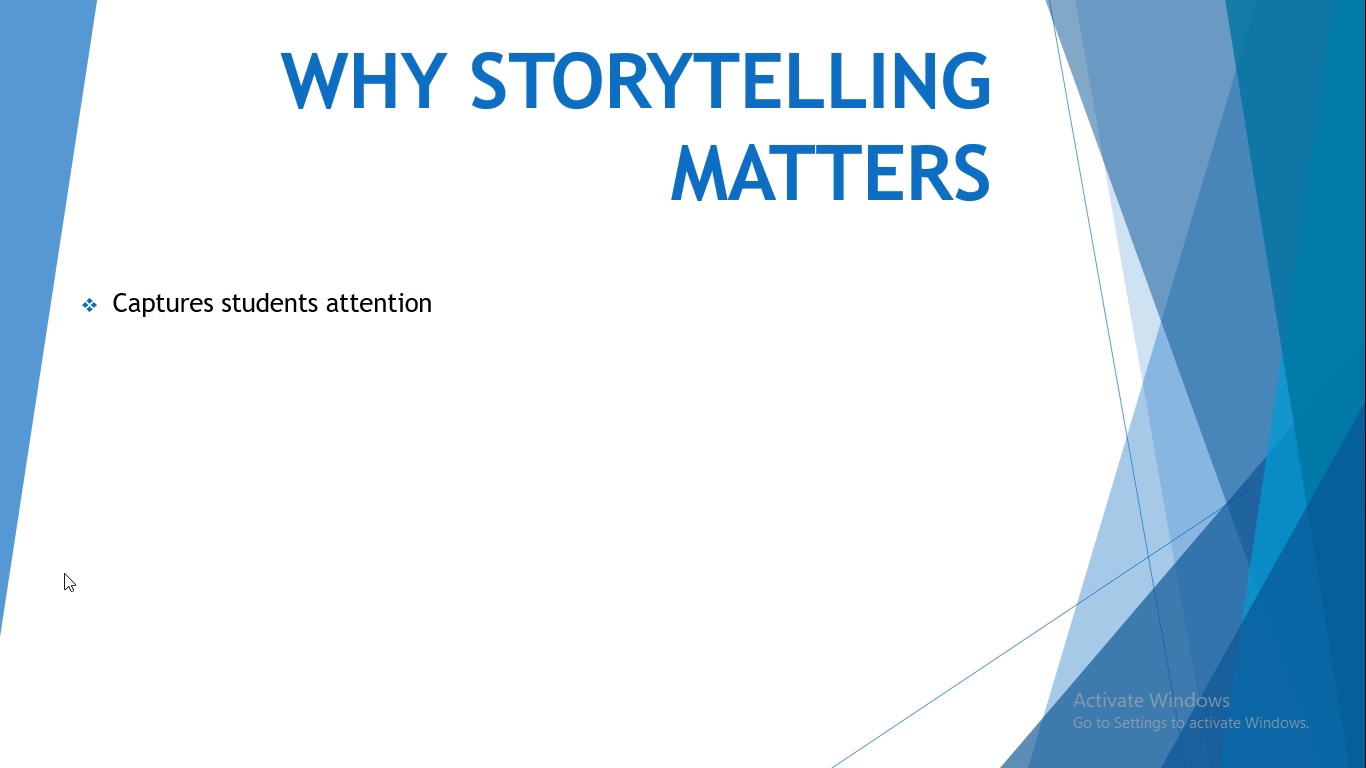 
left_click([64, 573])
 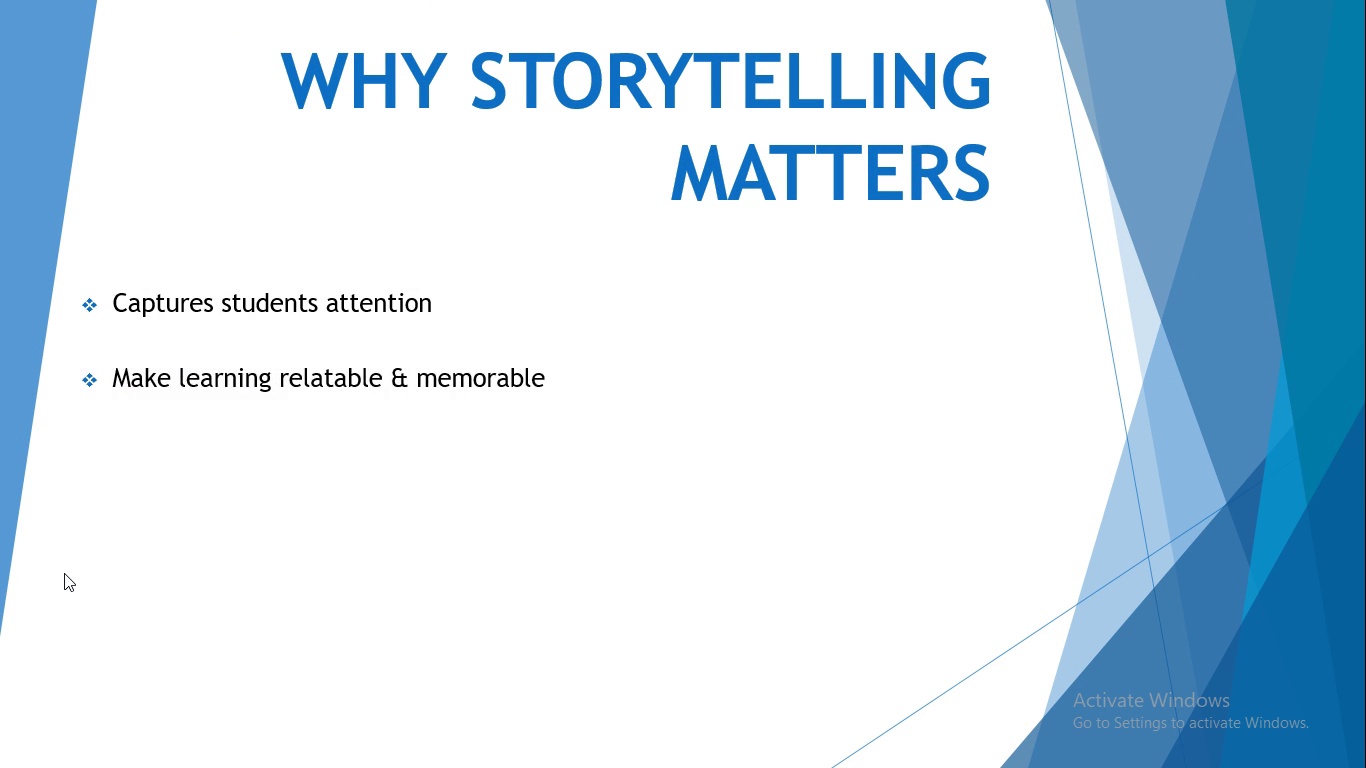 
left_click([64, 573])
 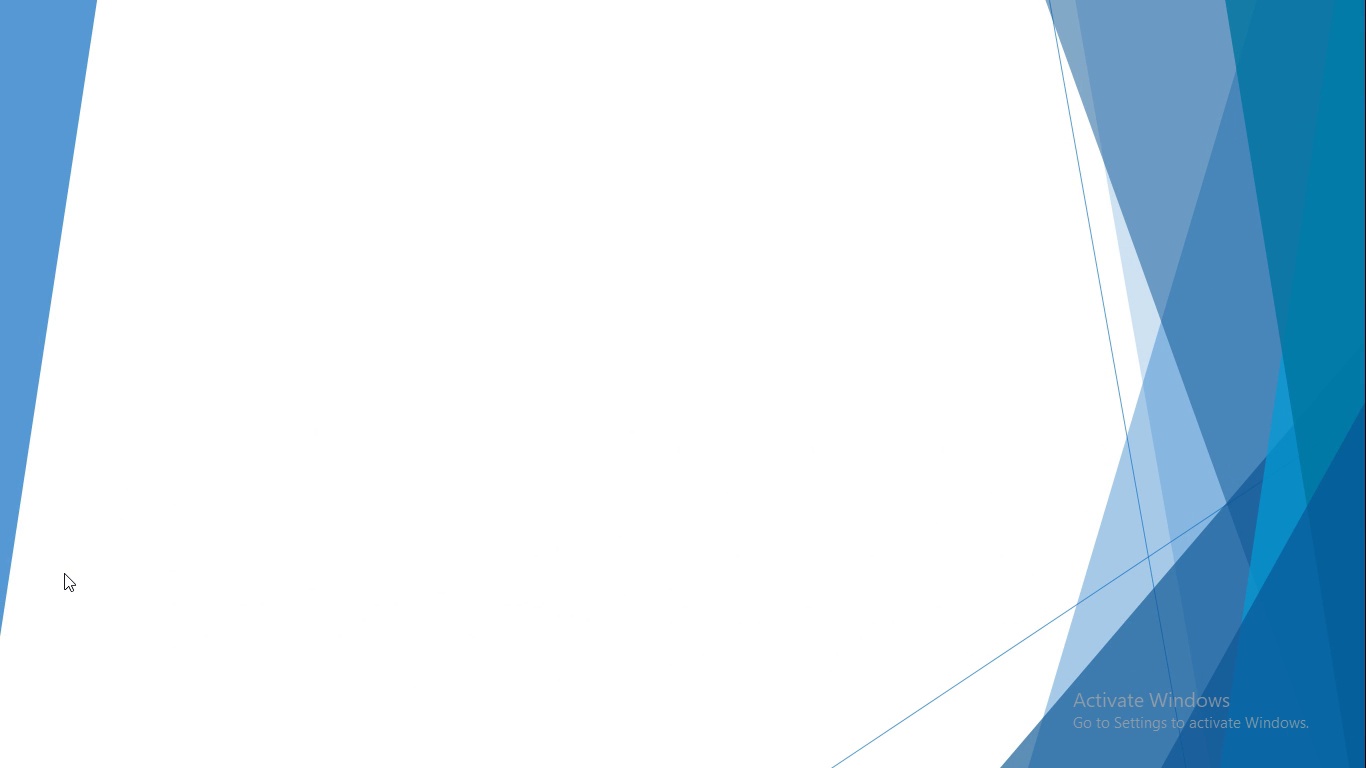 
wait(14.91)
 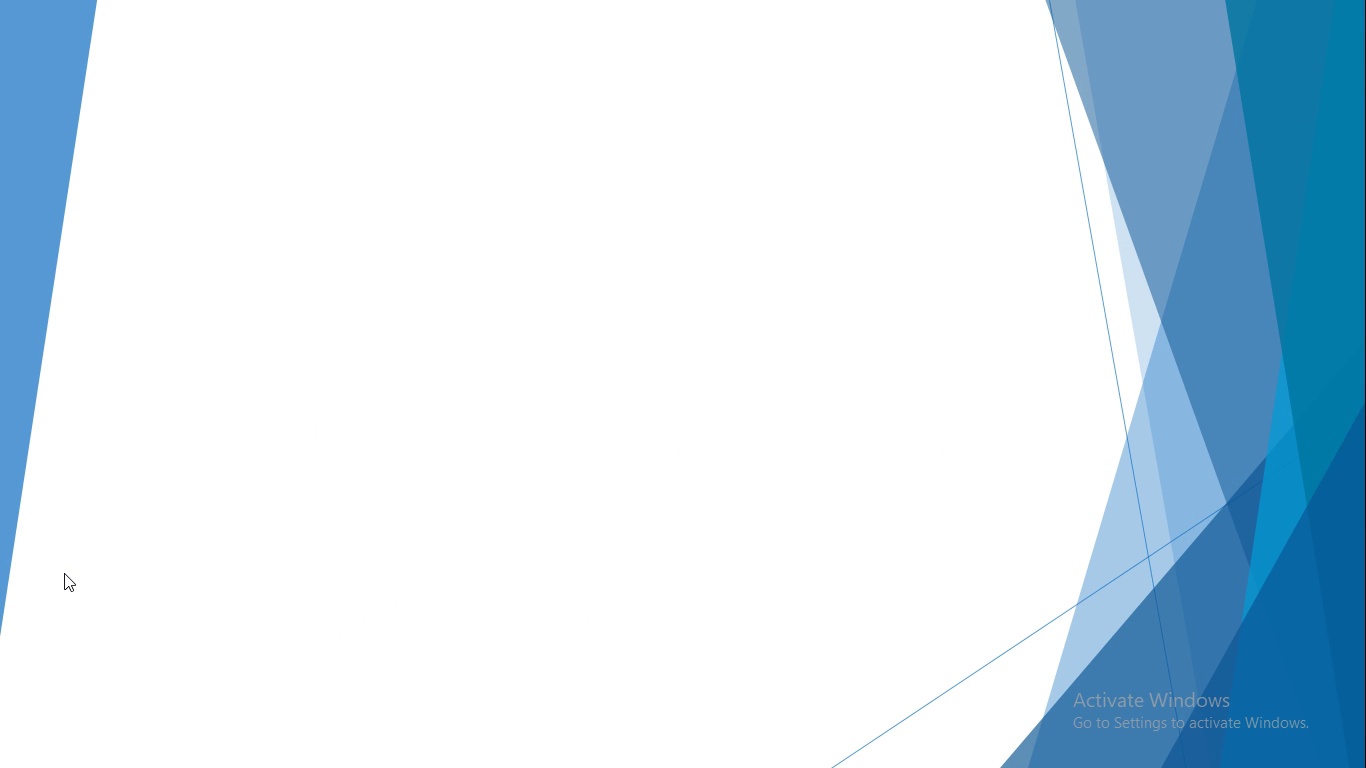 
left_click([64, 573])
 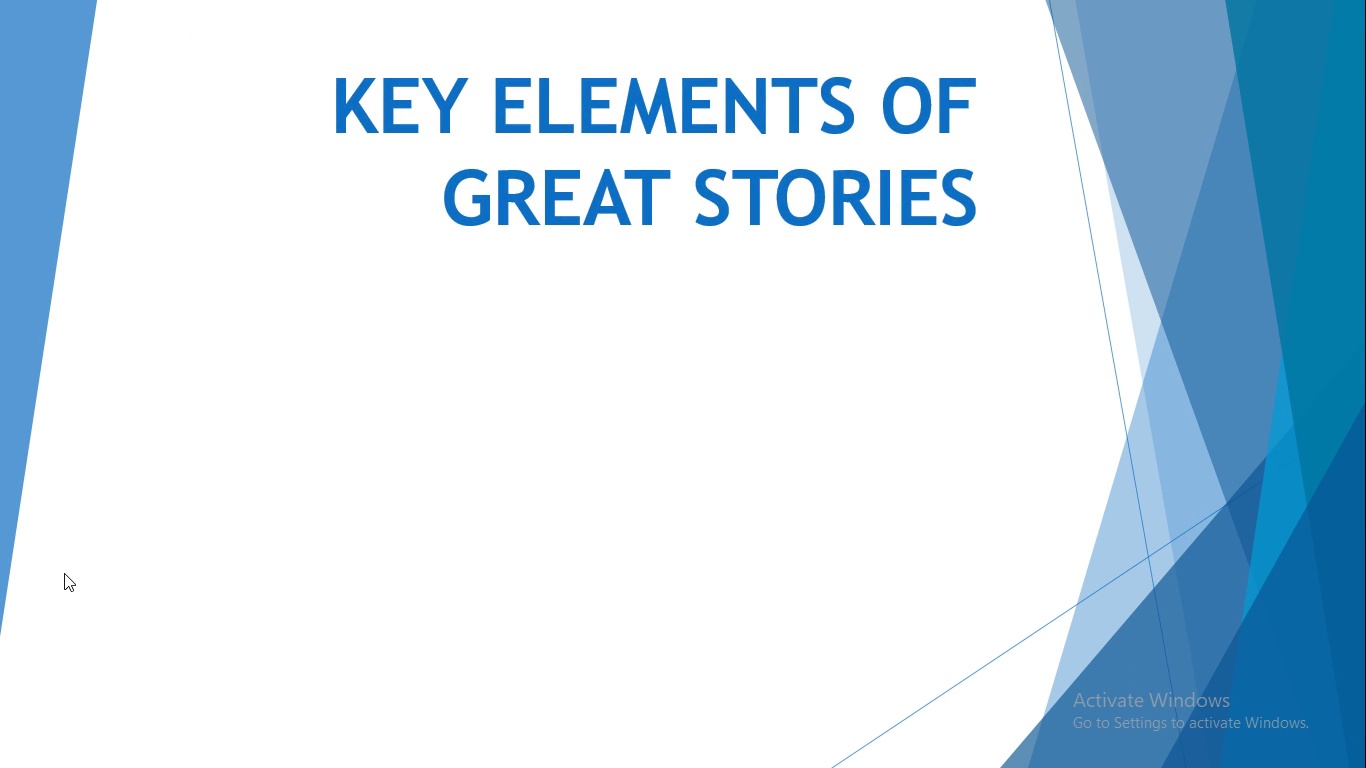 
left_click([64, 573])
 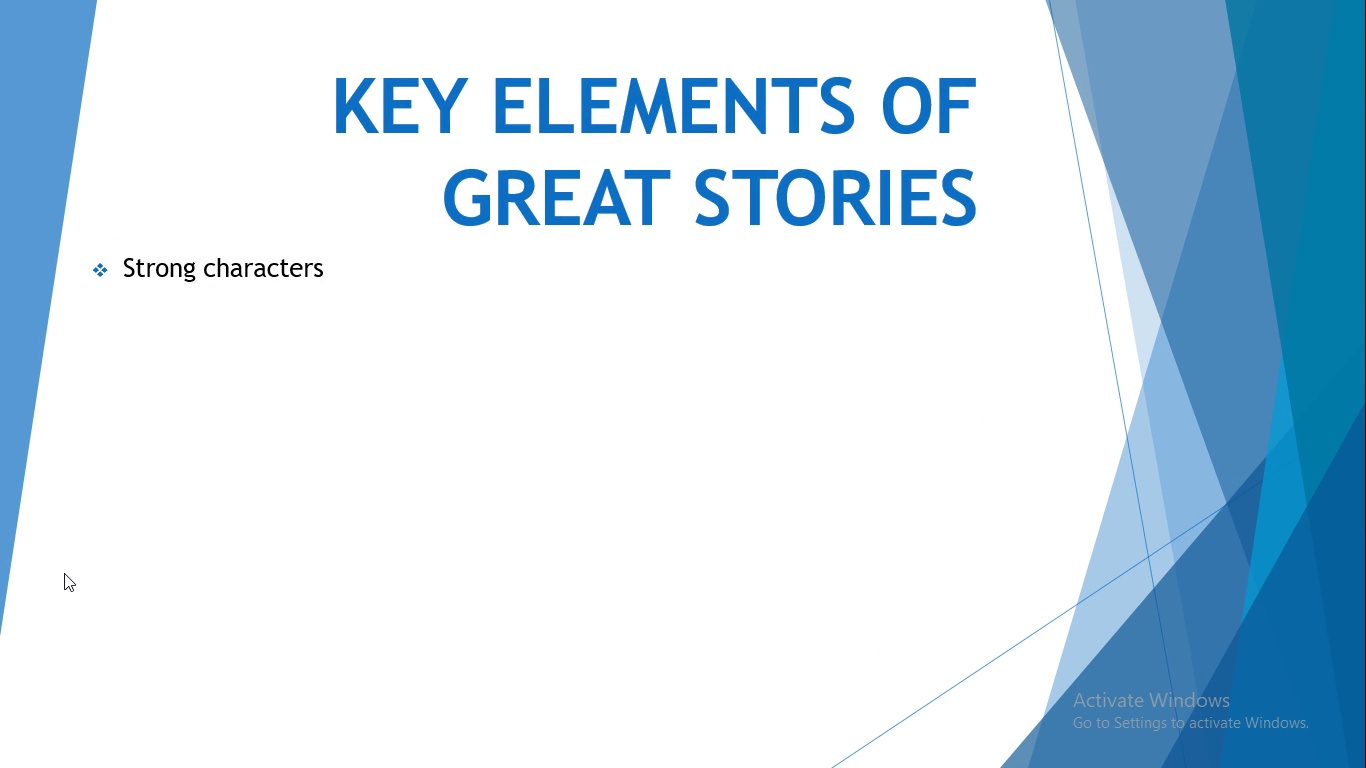 
left_click([64, 573])
 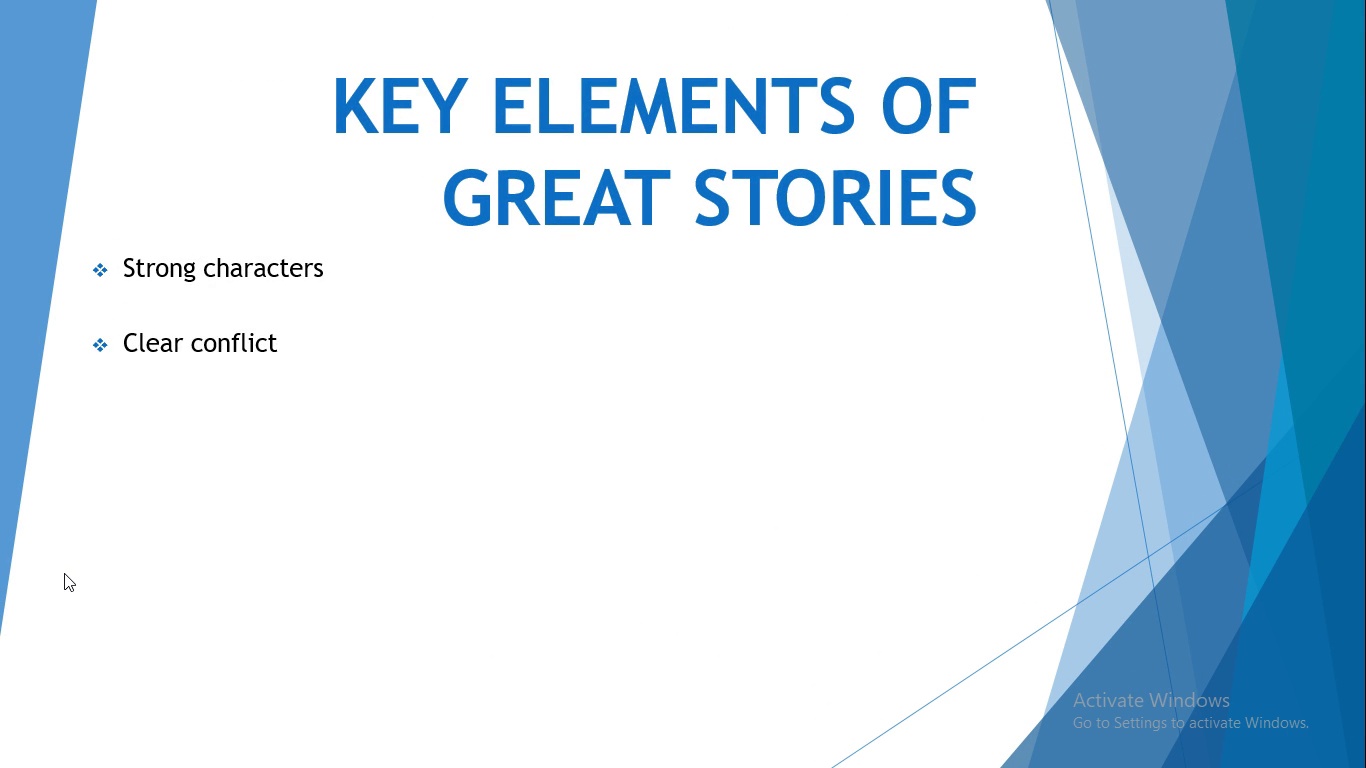 
left_click([64, 573])
 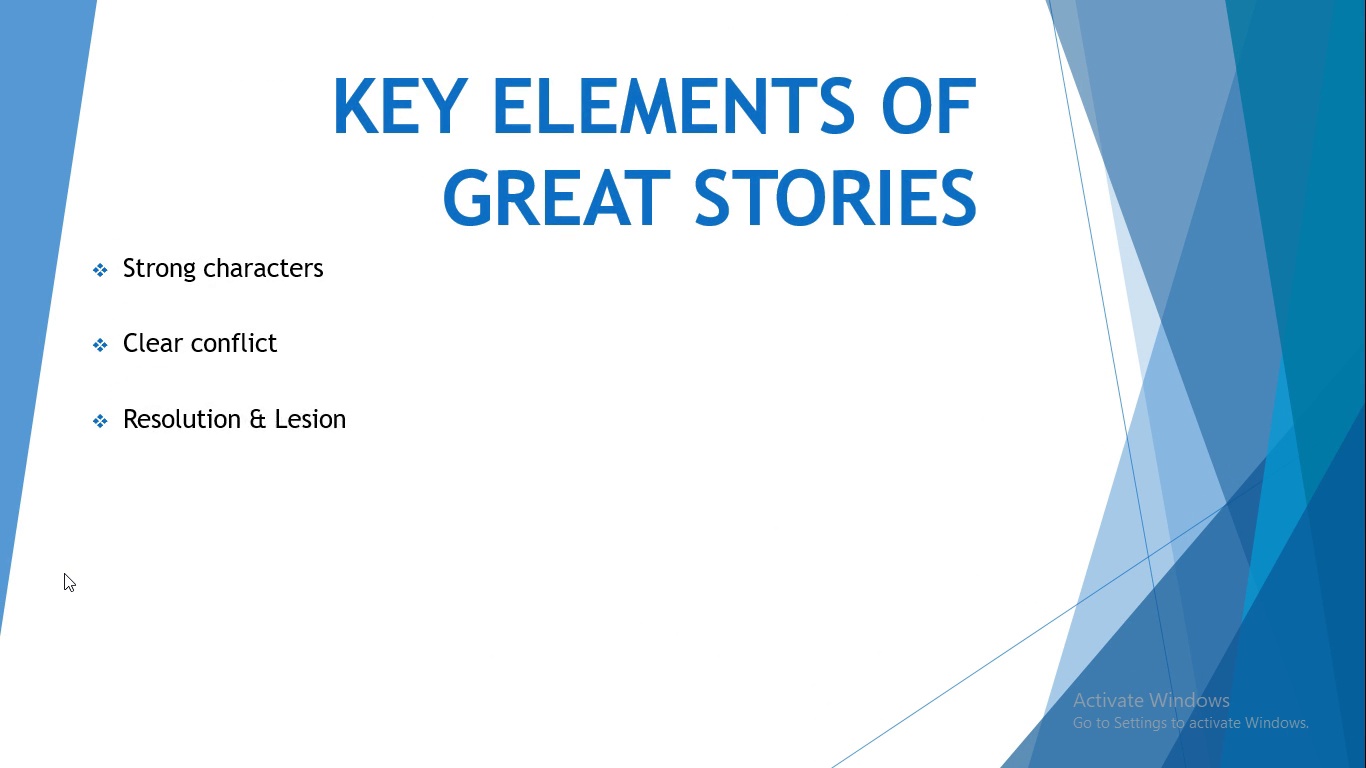 
left_click([64, 573])
 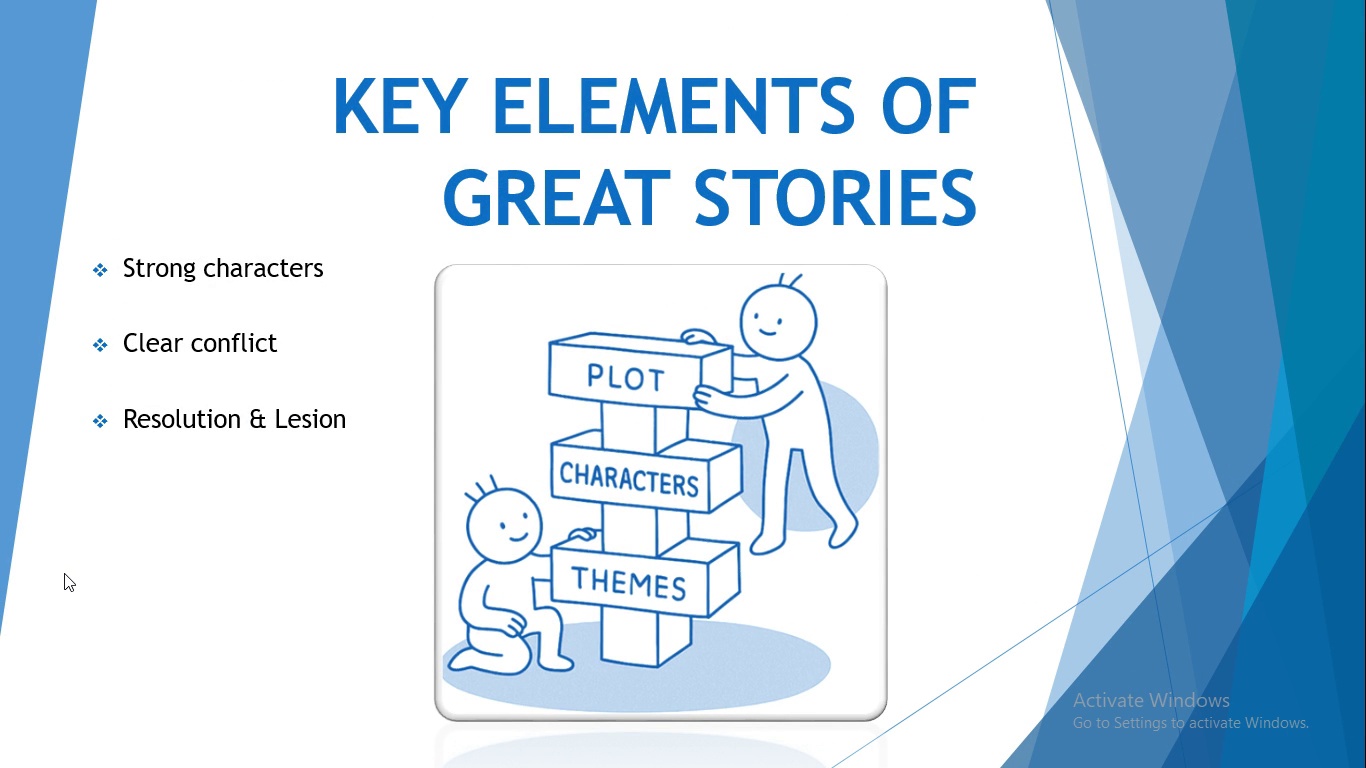 
wait(9.28)
 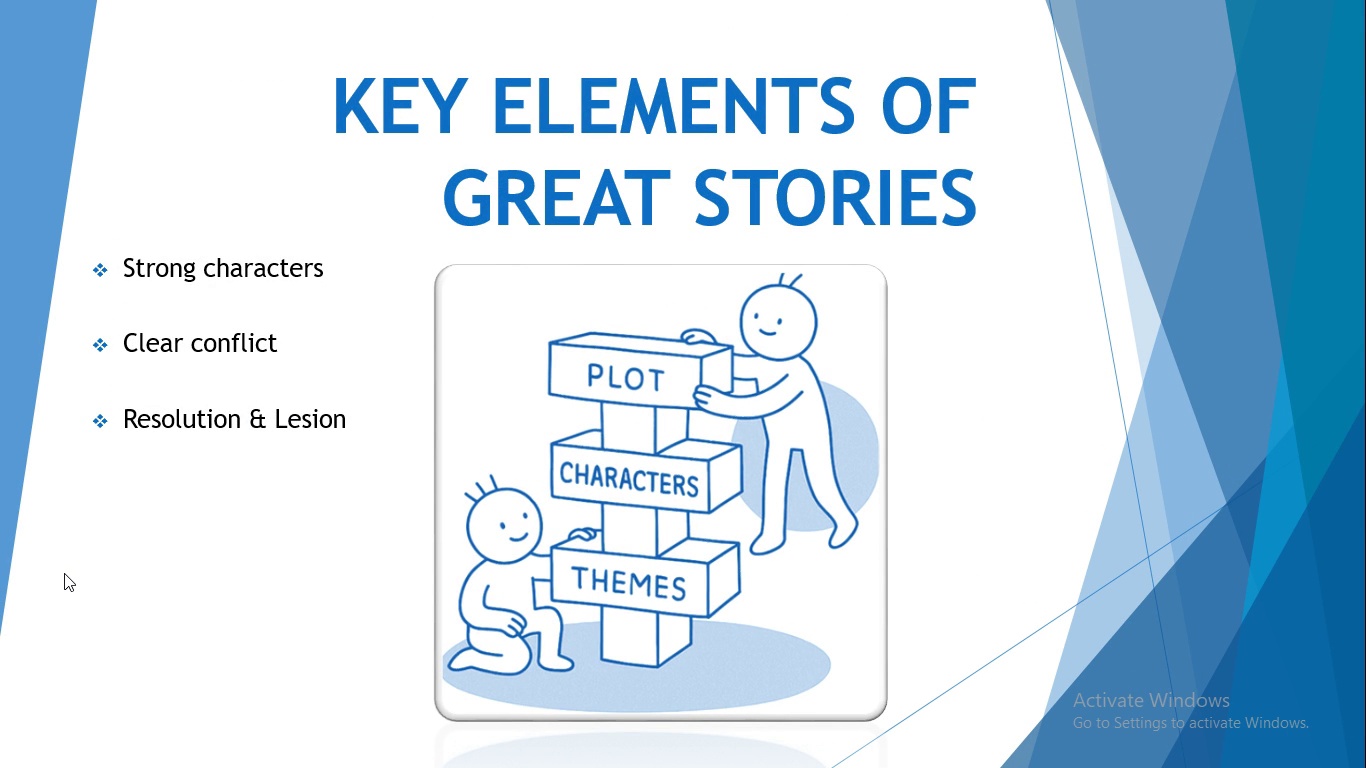 
left_click([64, 573])
 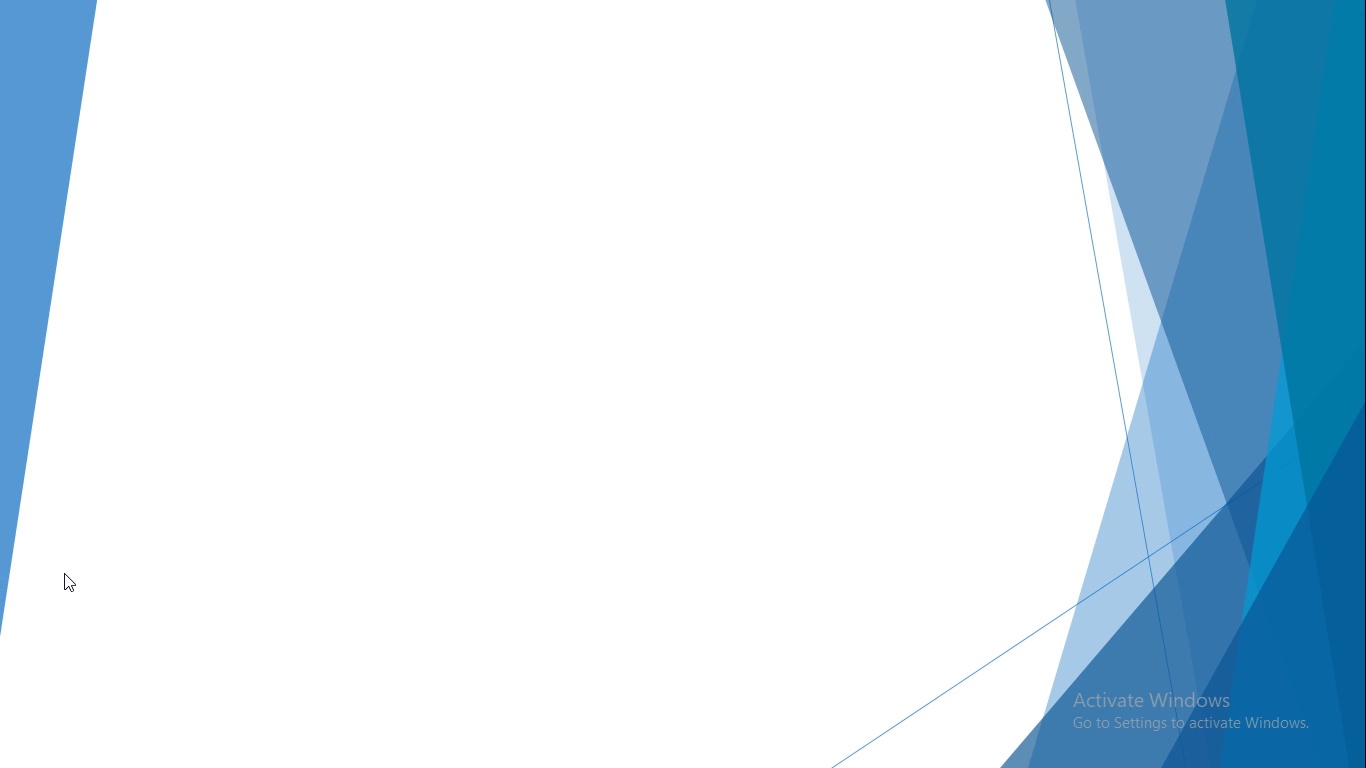 
wait(16.96)
 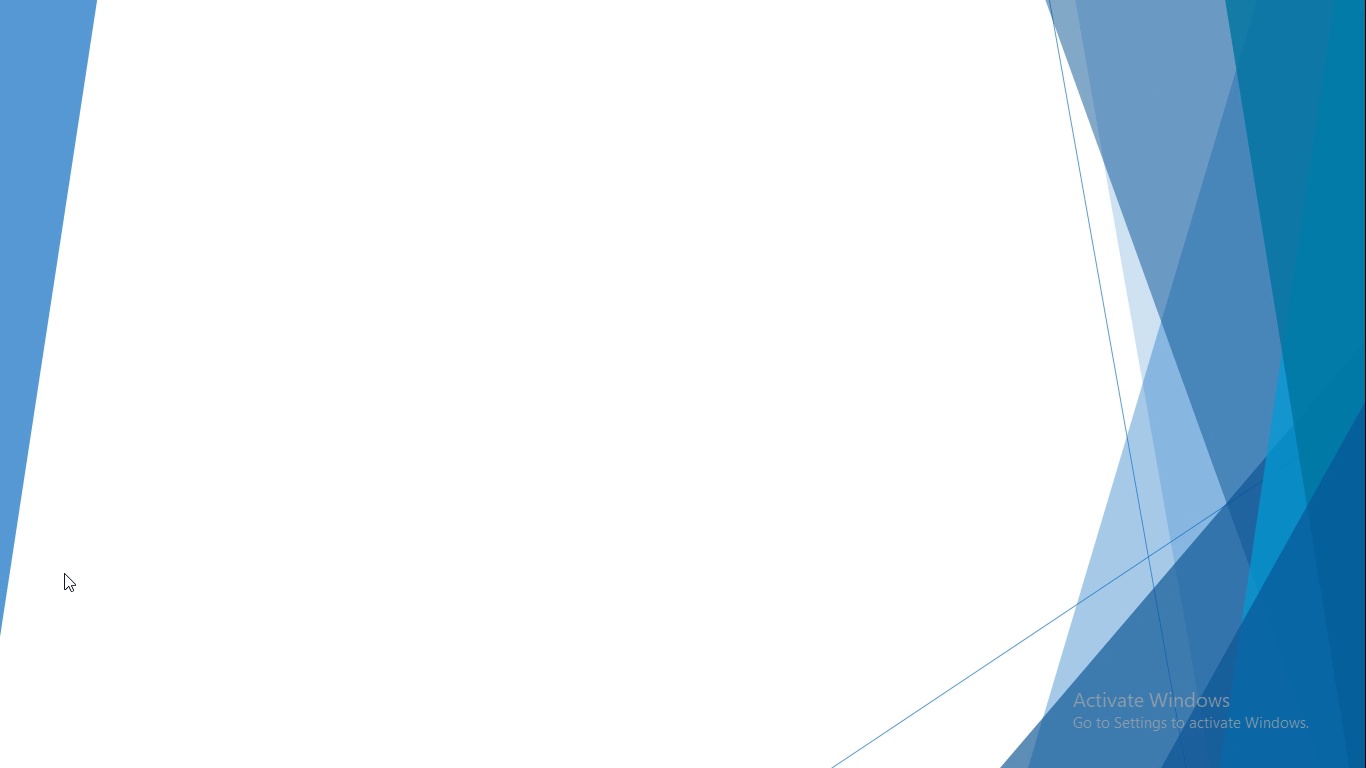 
left_click([64, 573])
 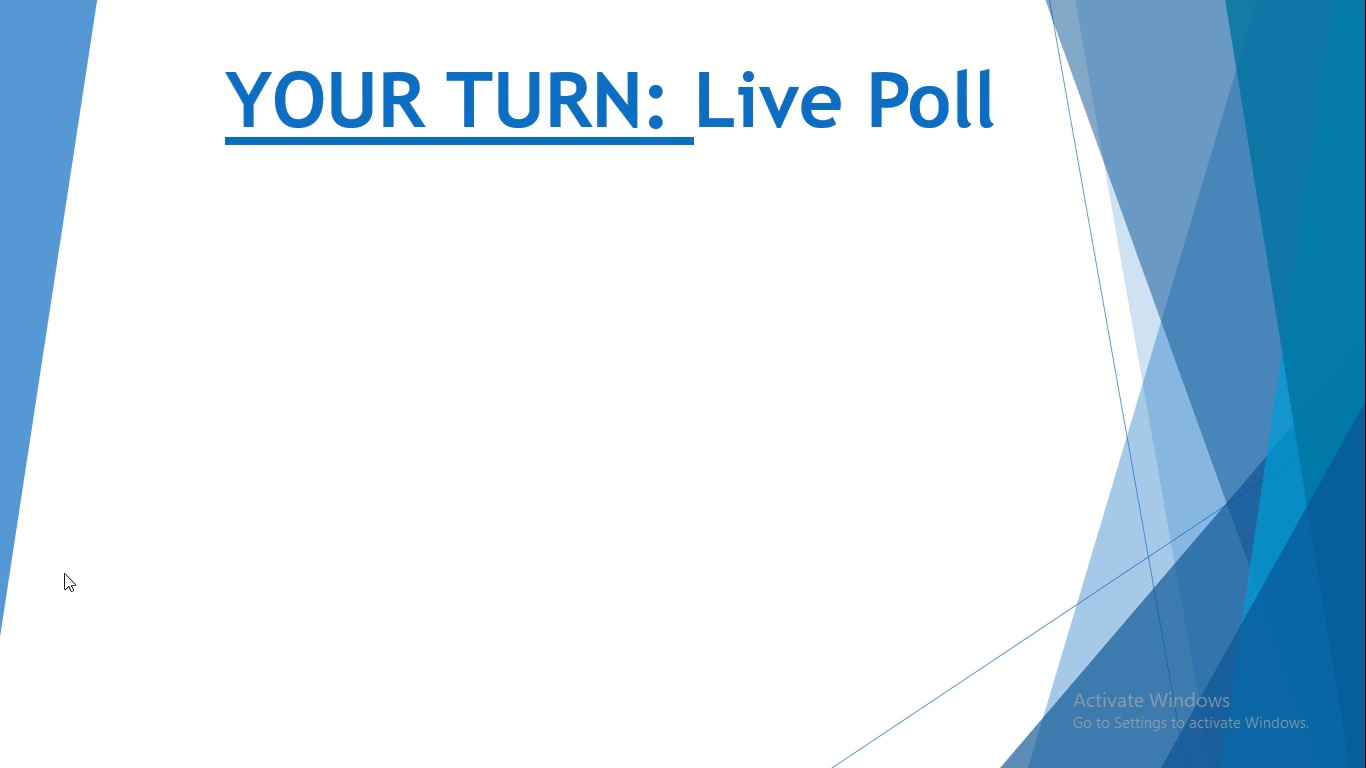 
wait(10.38)
 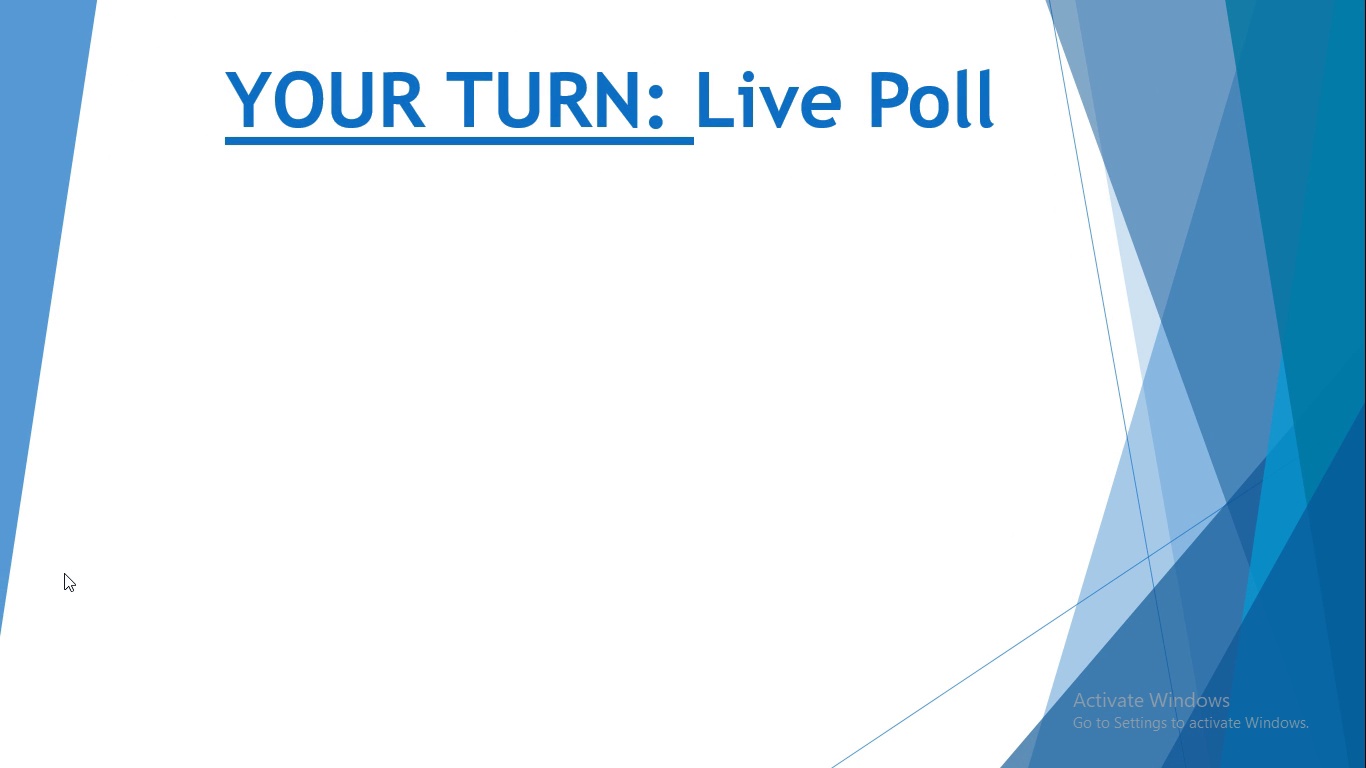 
left_click([64, 573])
 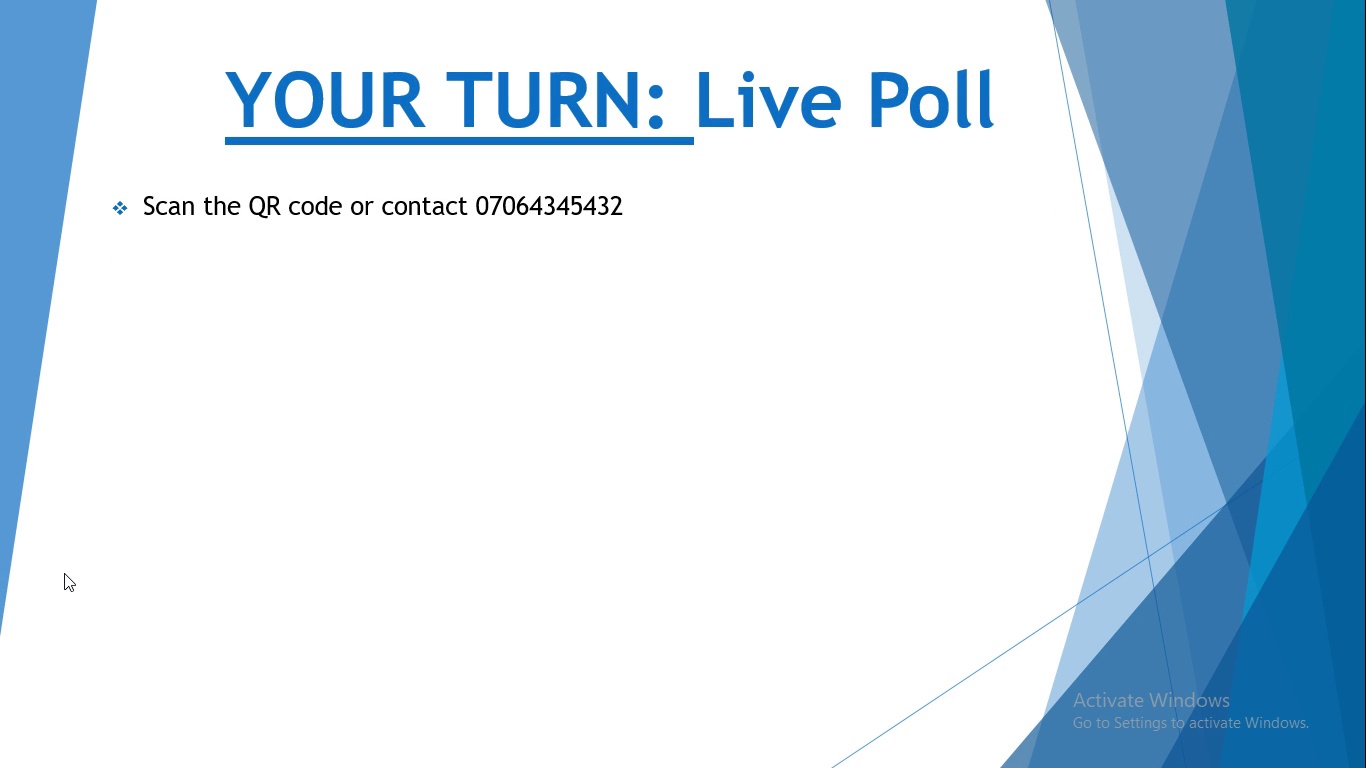 
left_click([64, 573])
 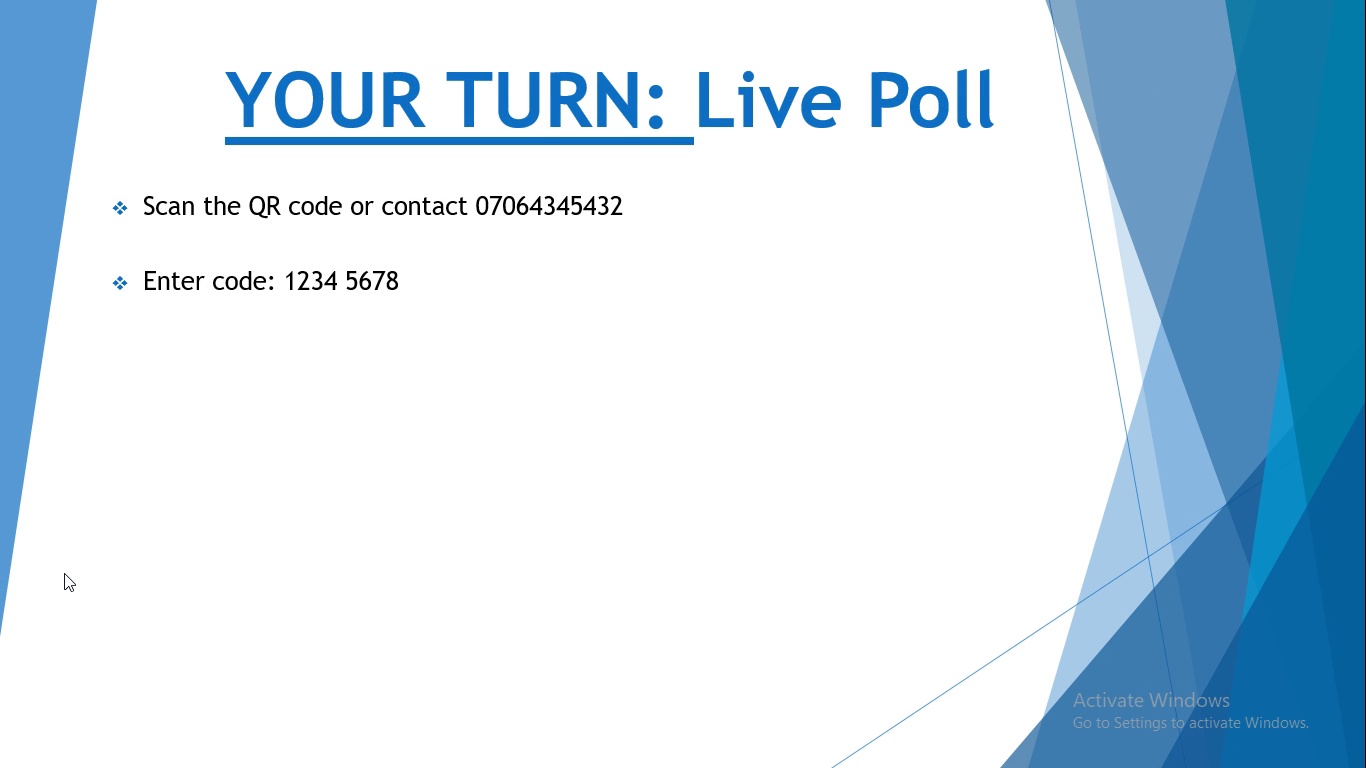 
wait(16.48)
 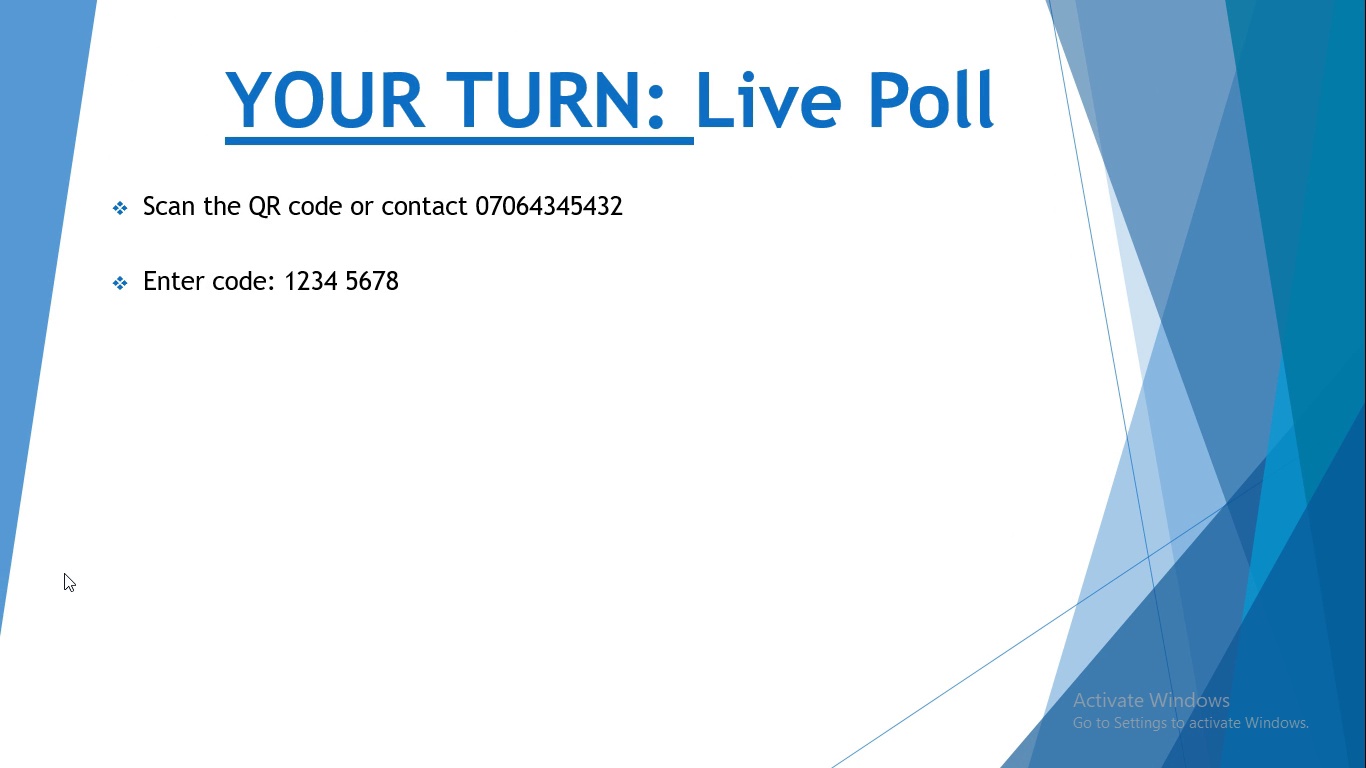 
left_click([64, 573])
 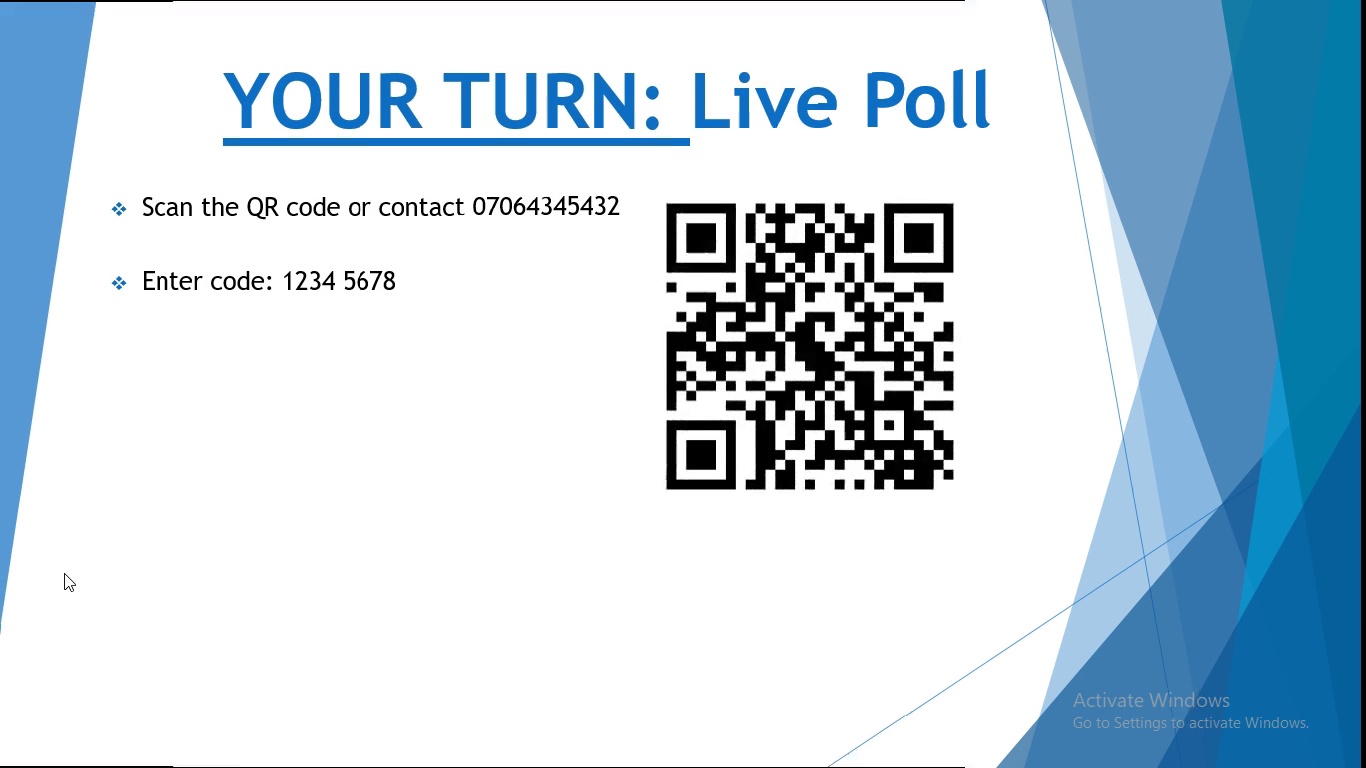 
left_click([64, 573])
 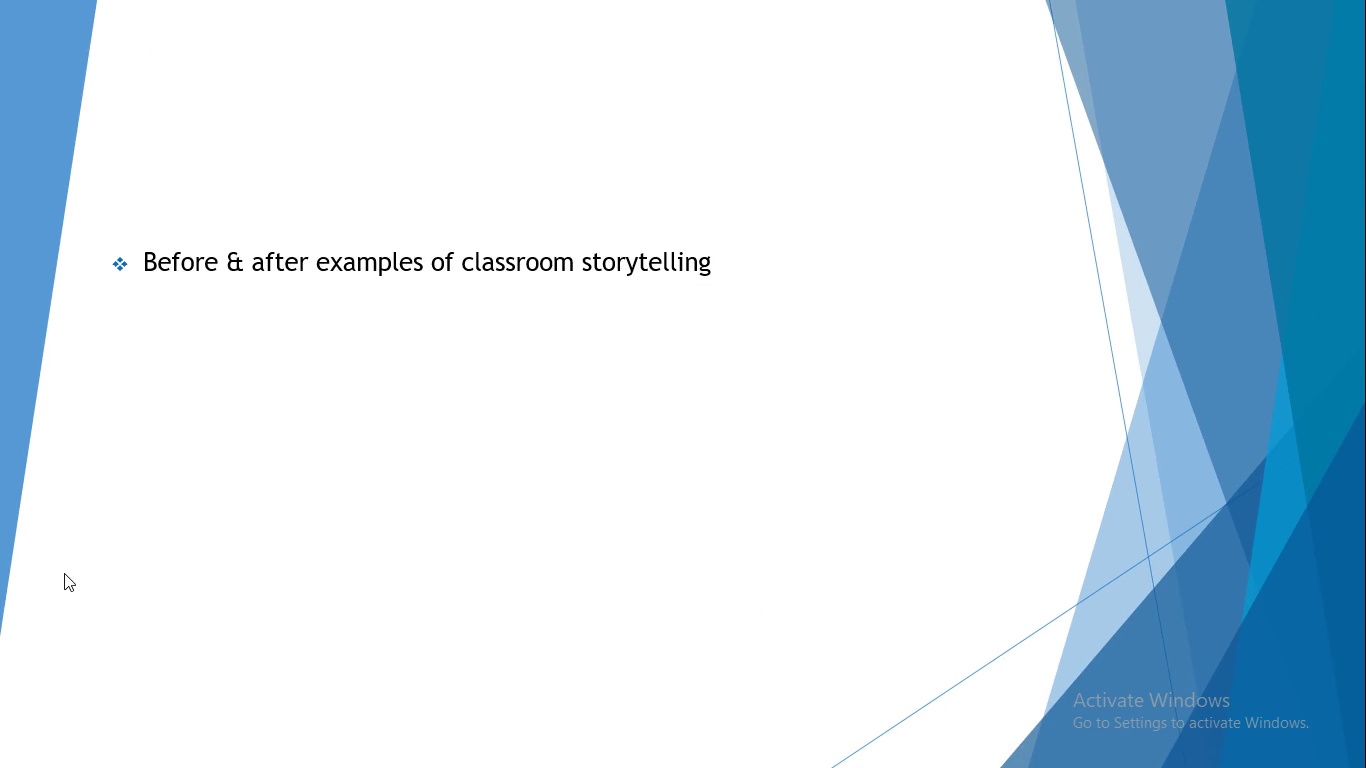 
left_click([64, 573])
 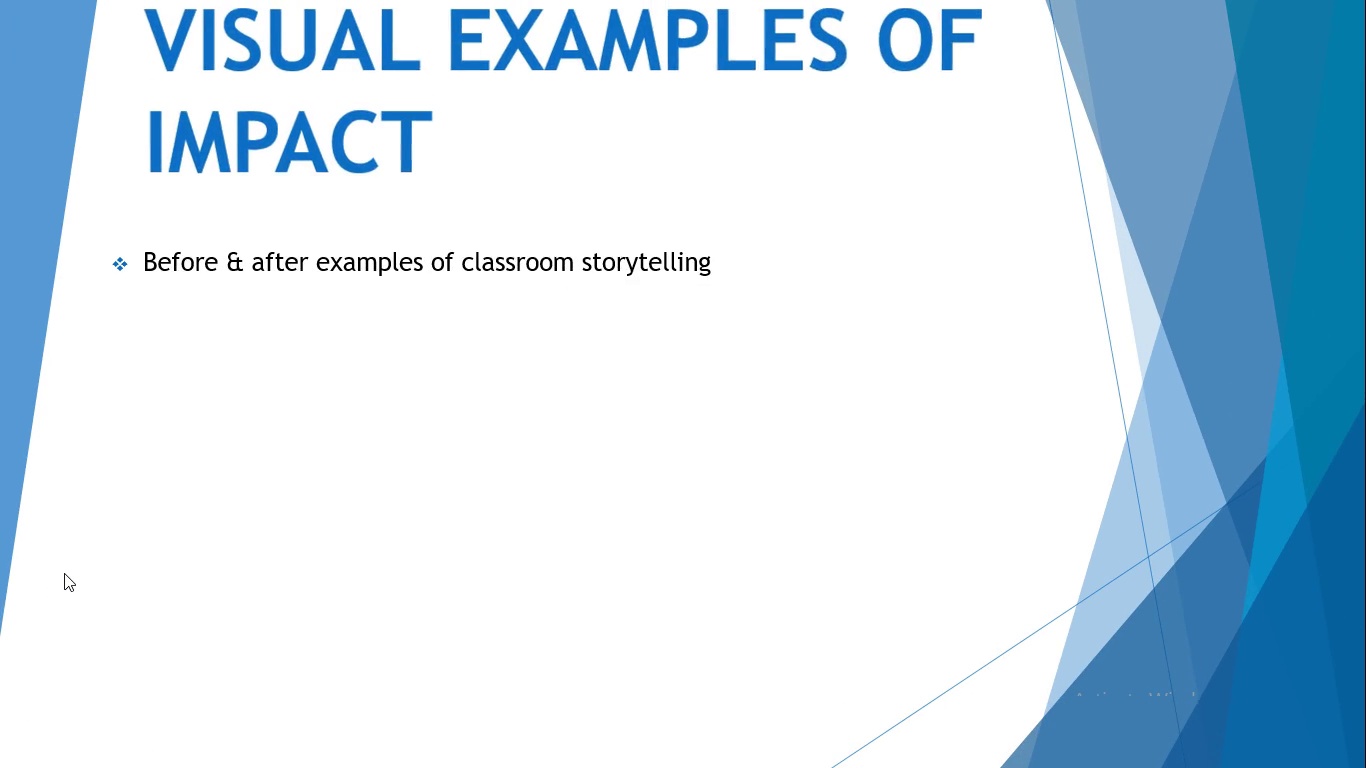 
left_click([64, 573])
 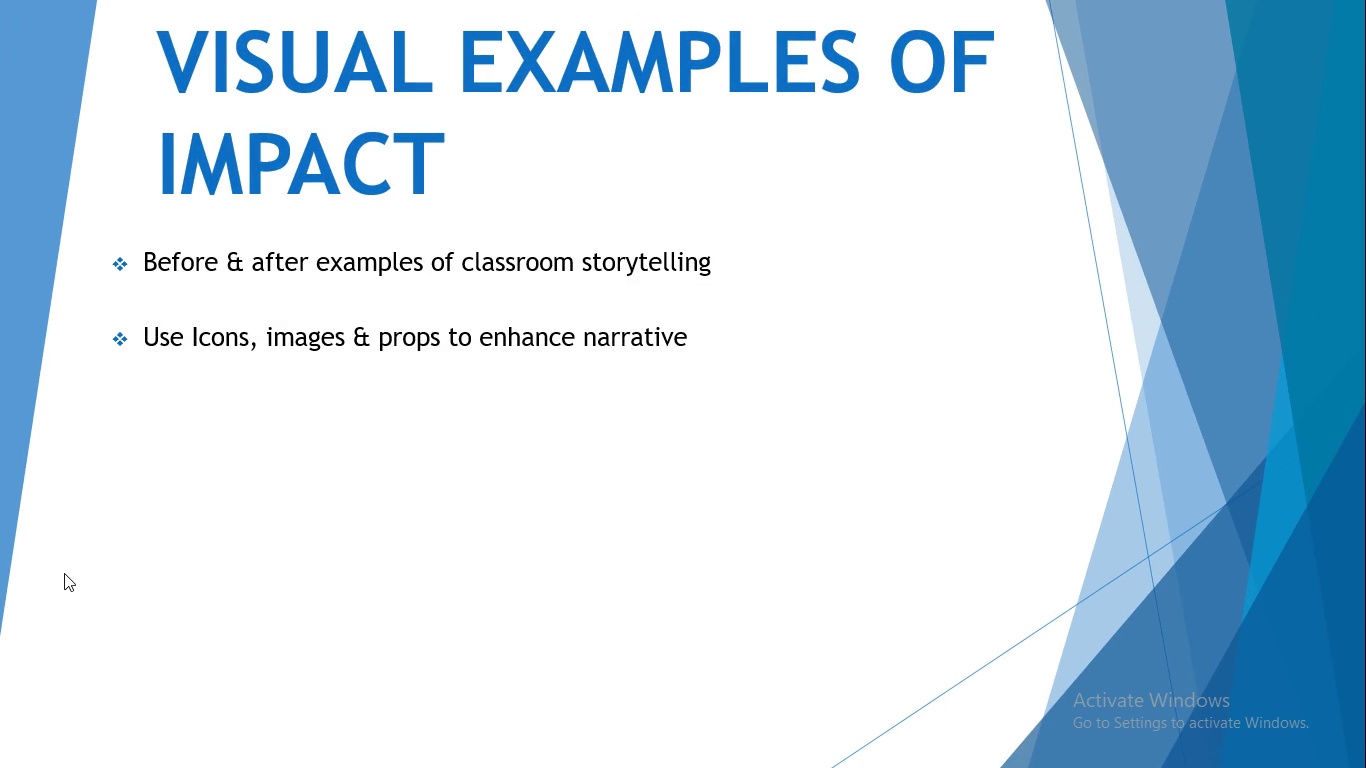 
left_click([64, 573])
 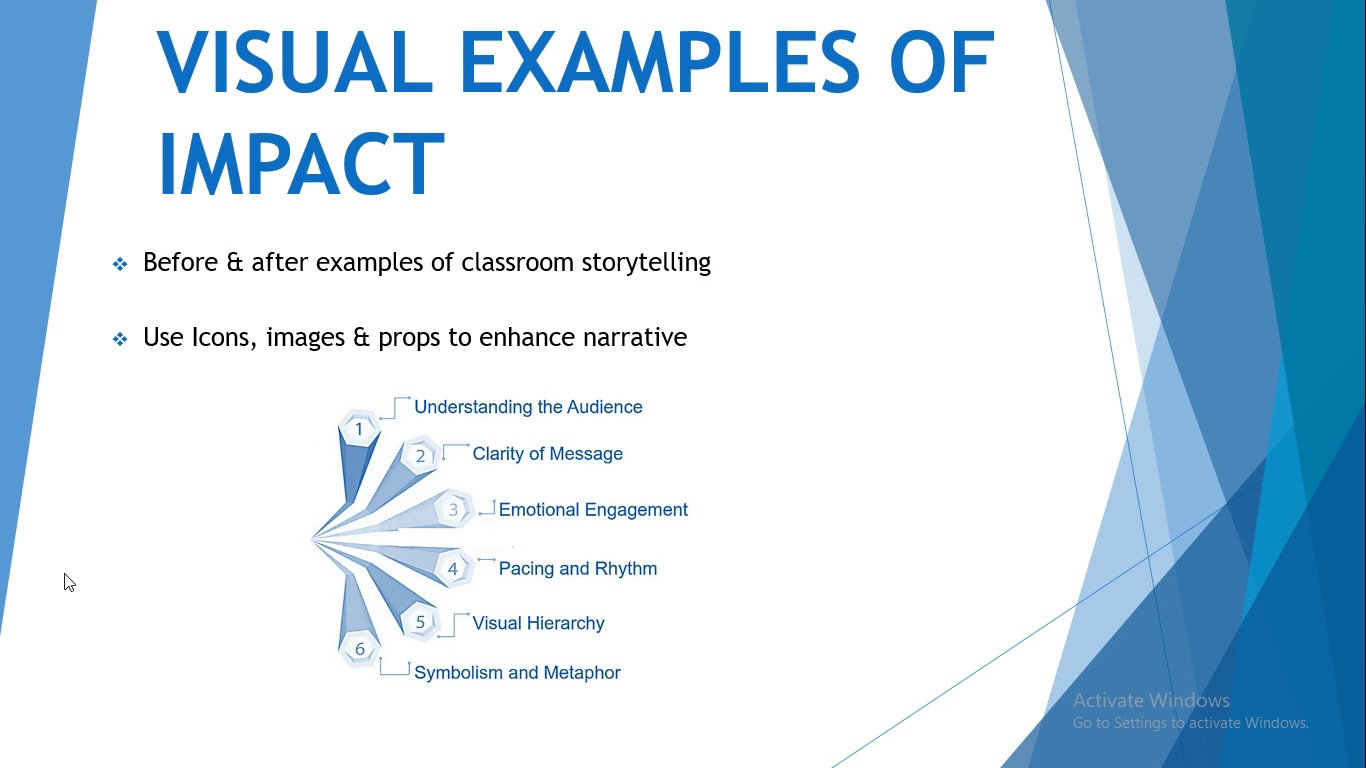 
wait(15.38)
 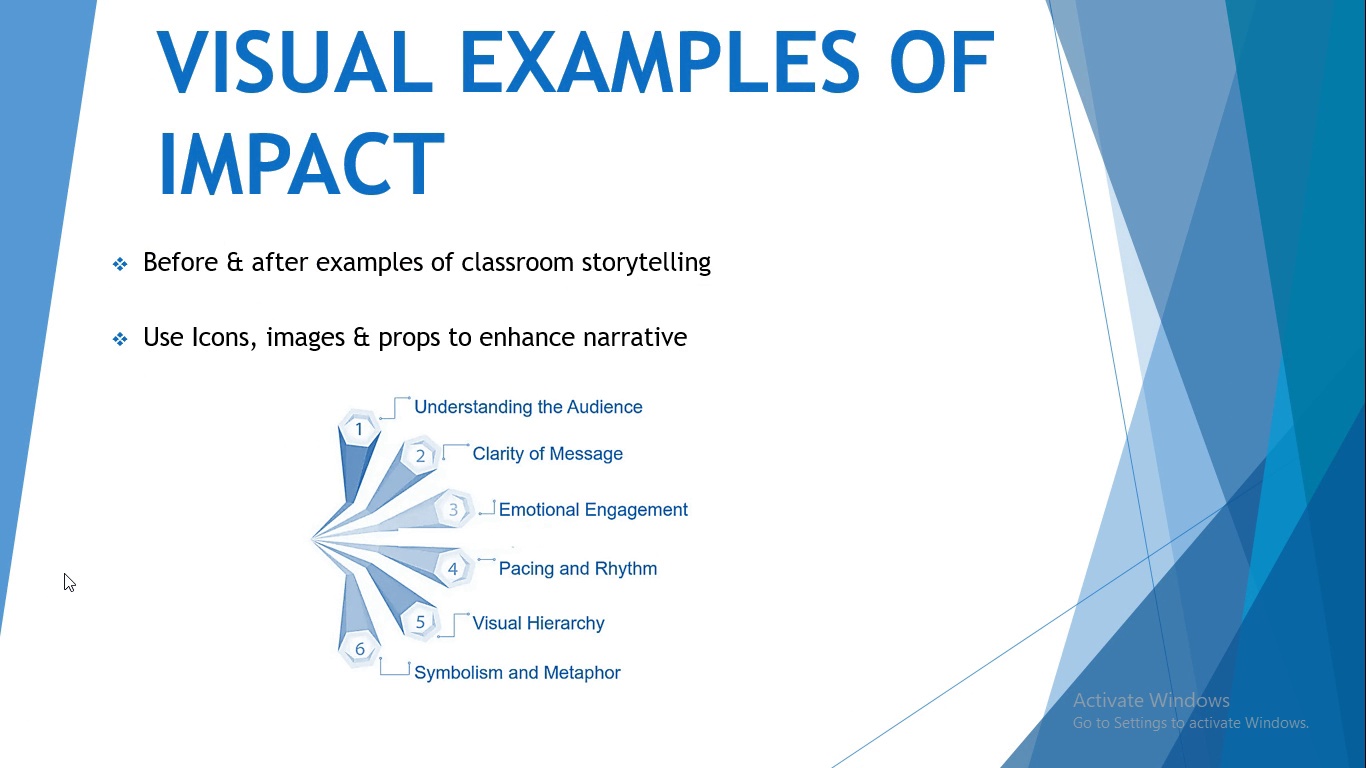 
left_click([64, 573])
 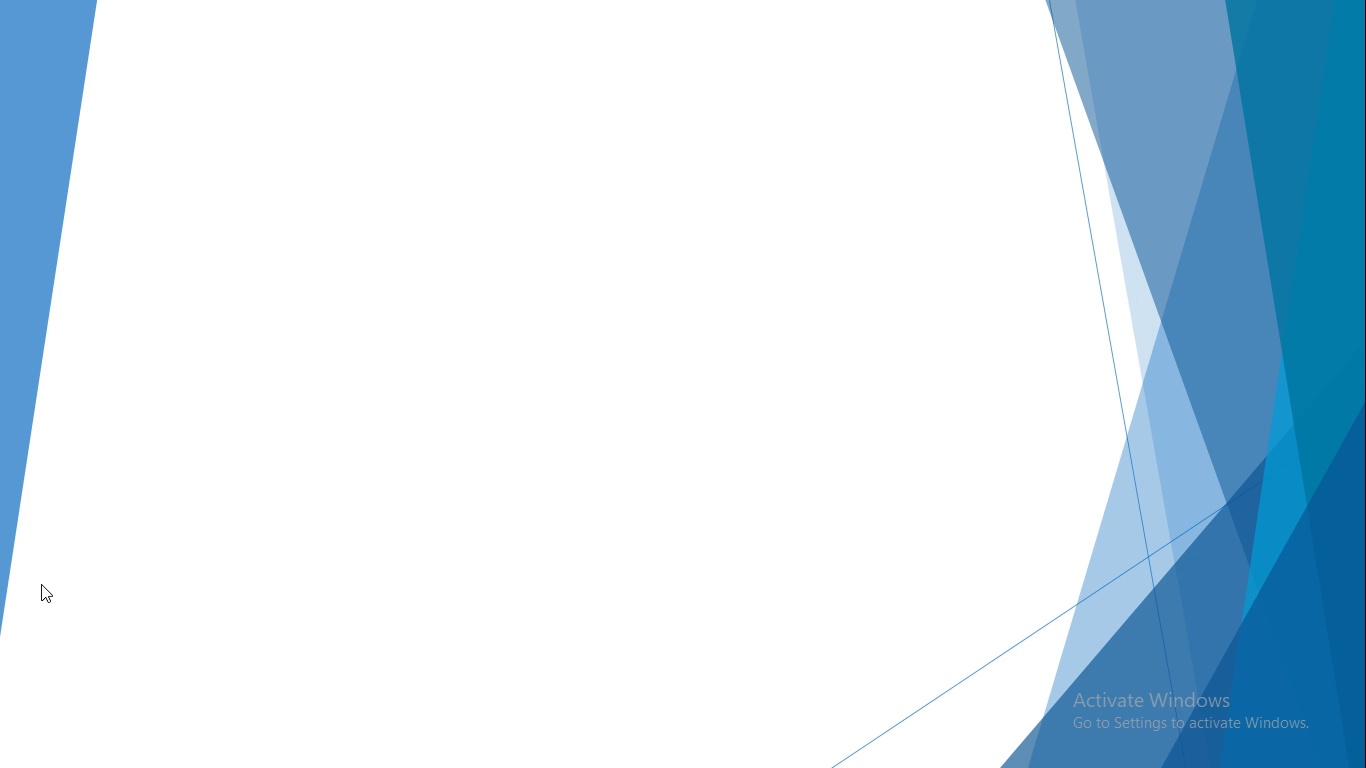 
wait(13.74)
 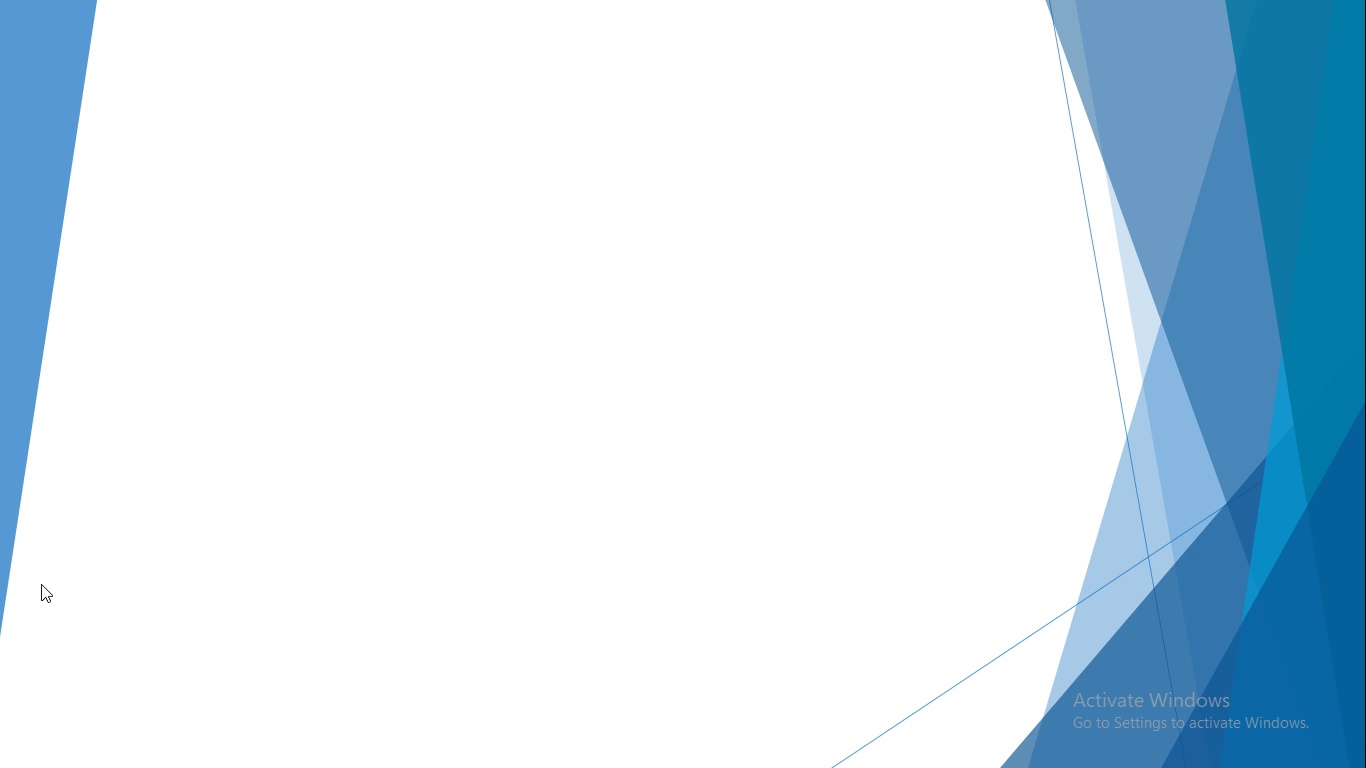 
left_click([204, 609])
 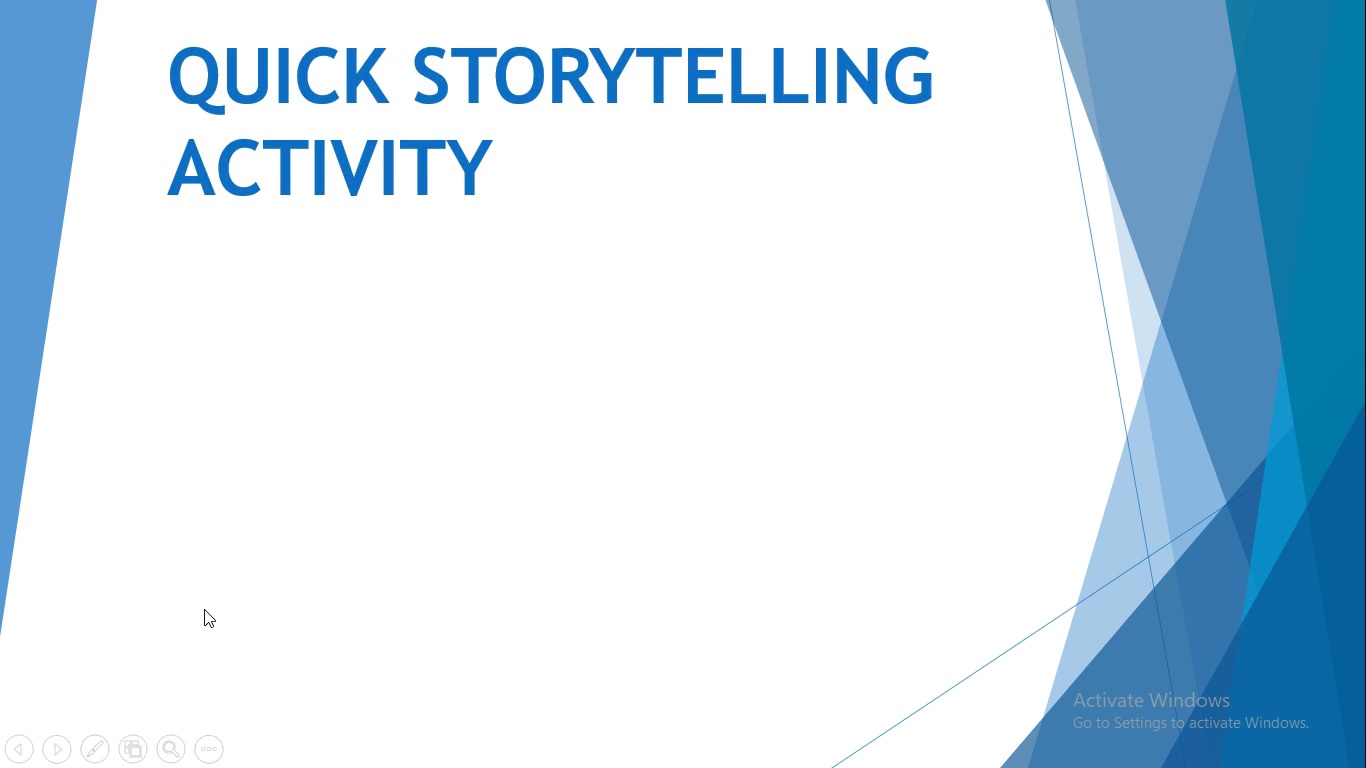 
left_click([204, 609])
 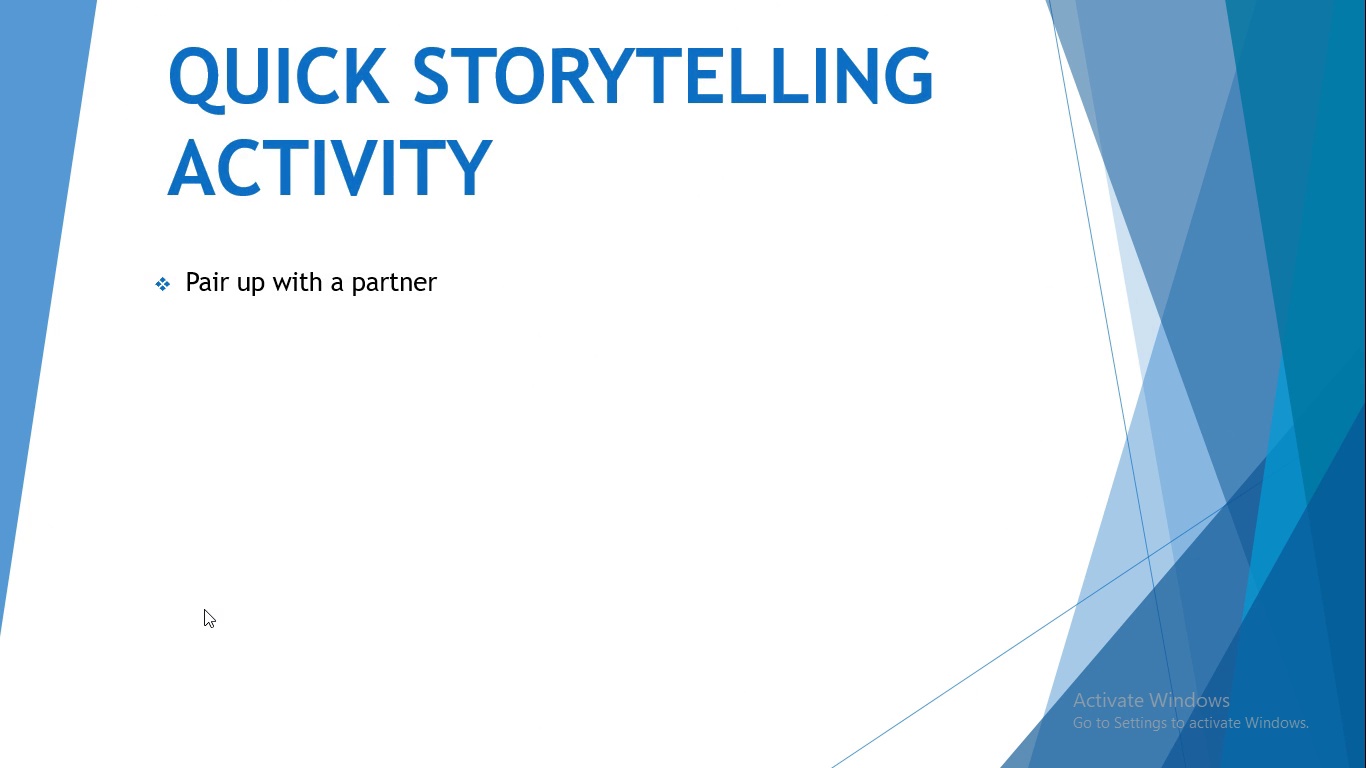 
left_click([204, 609])
 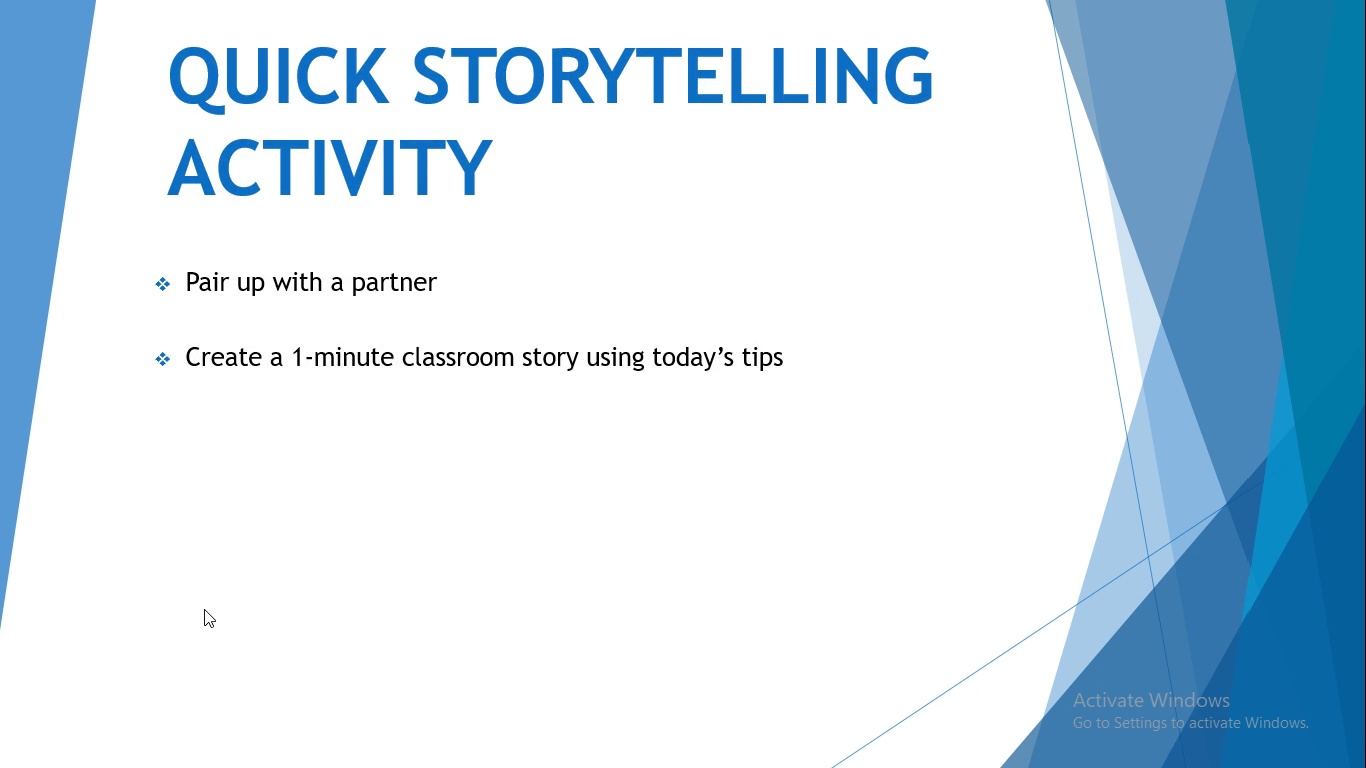 
left_click([204, 609])
 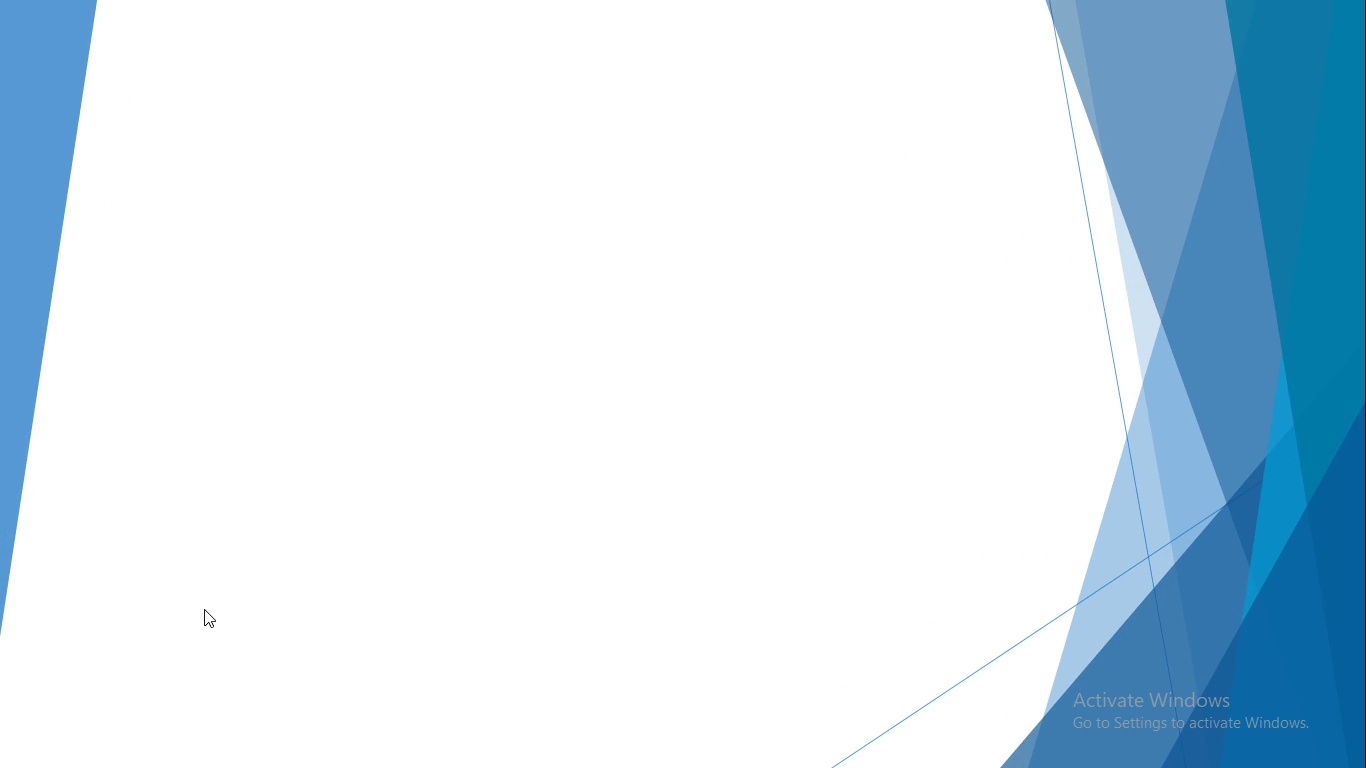 
left_click([204, 609])
 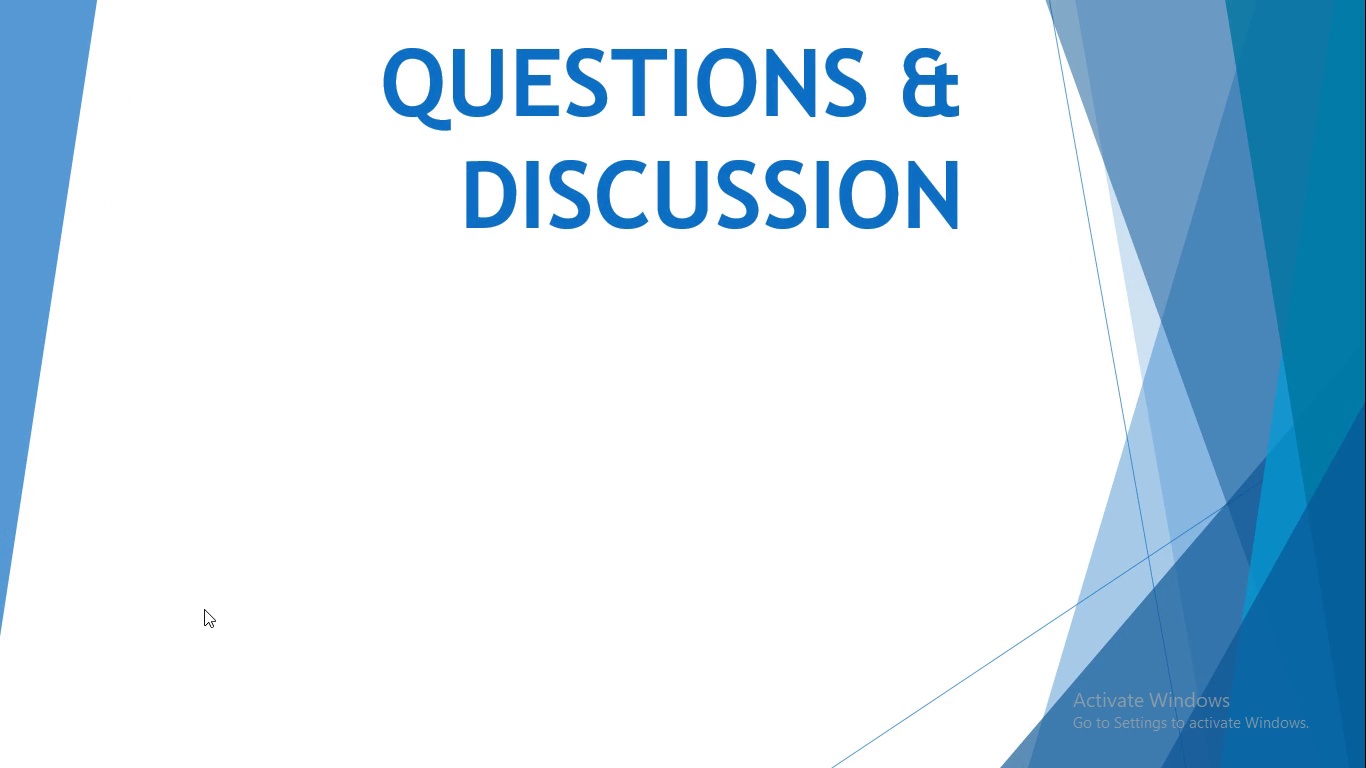 
left_click([204, 609])
 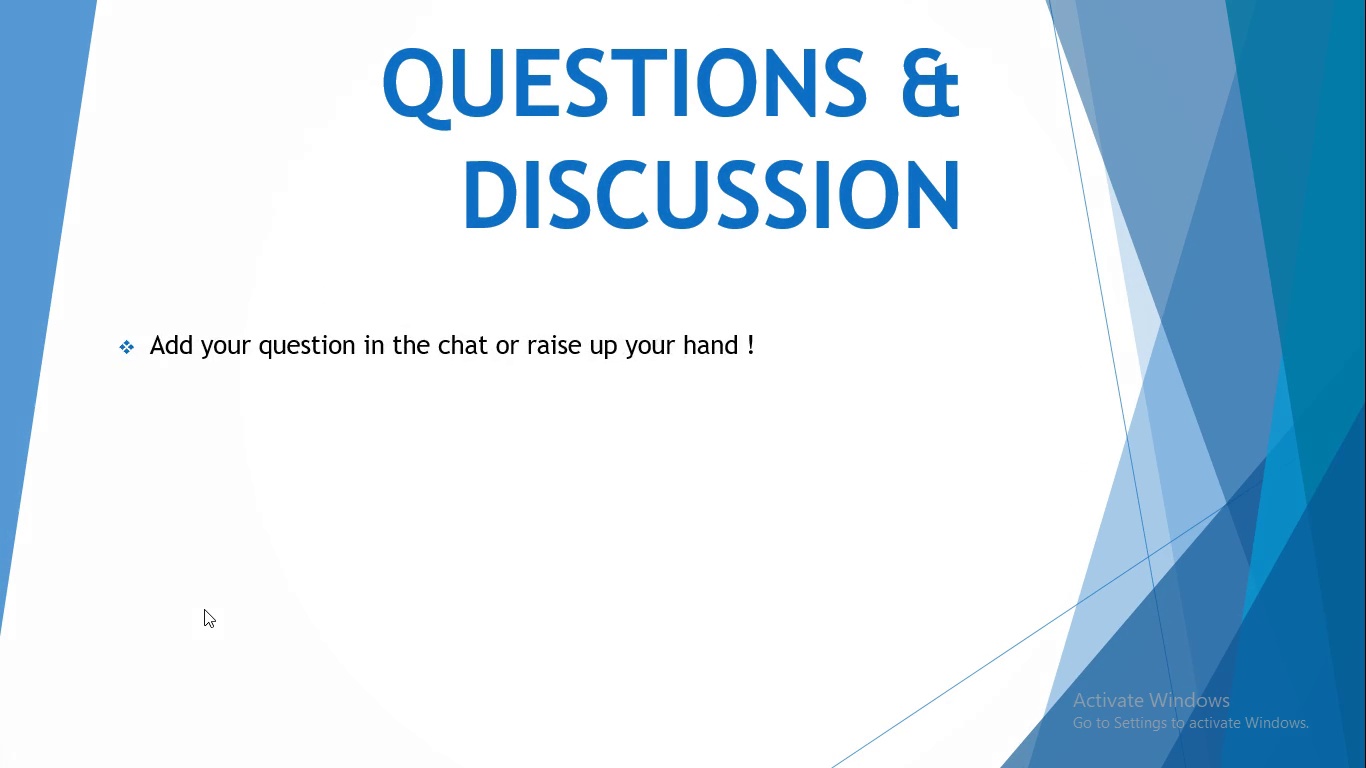 
left_click([204, 609])
 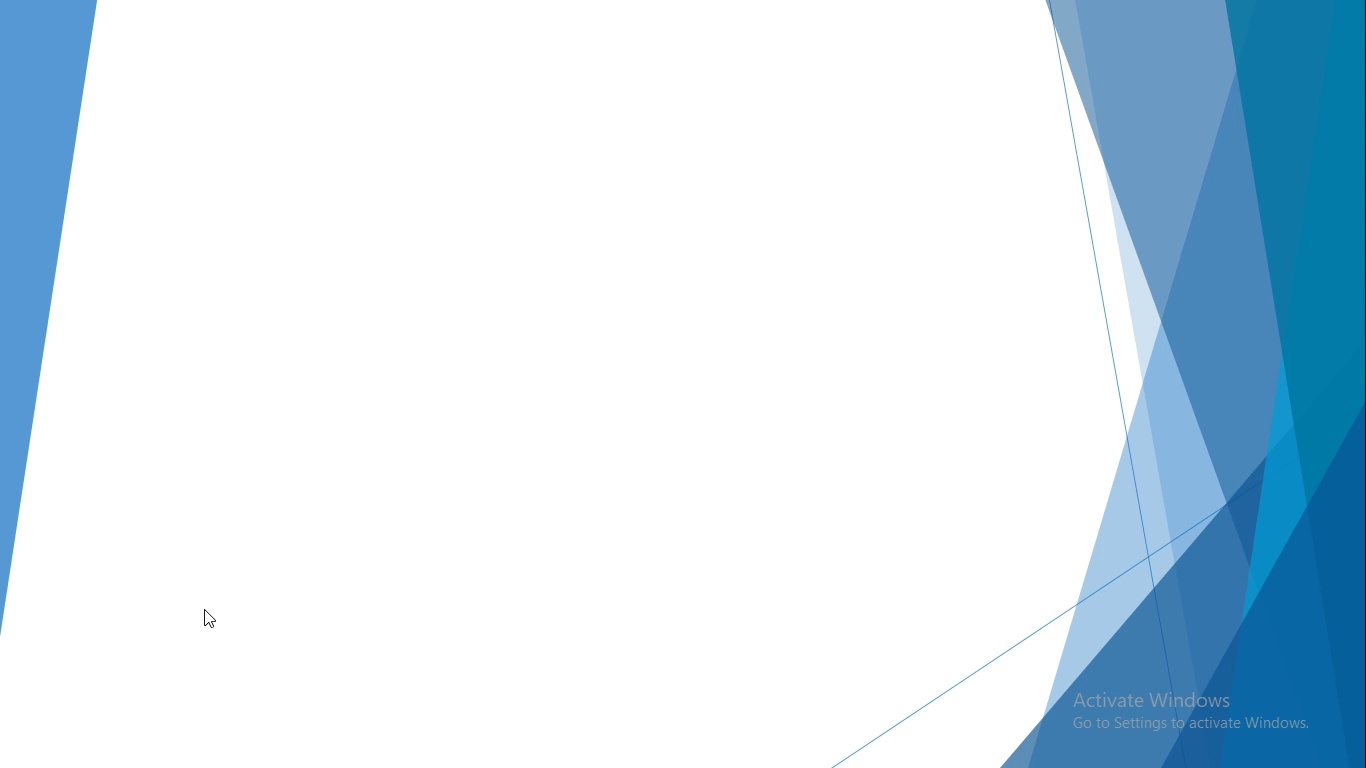 
wait(11.49)
 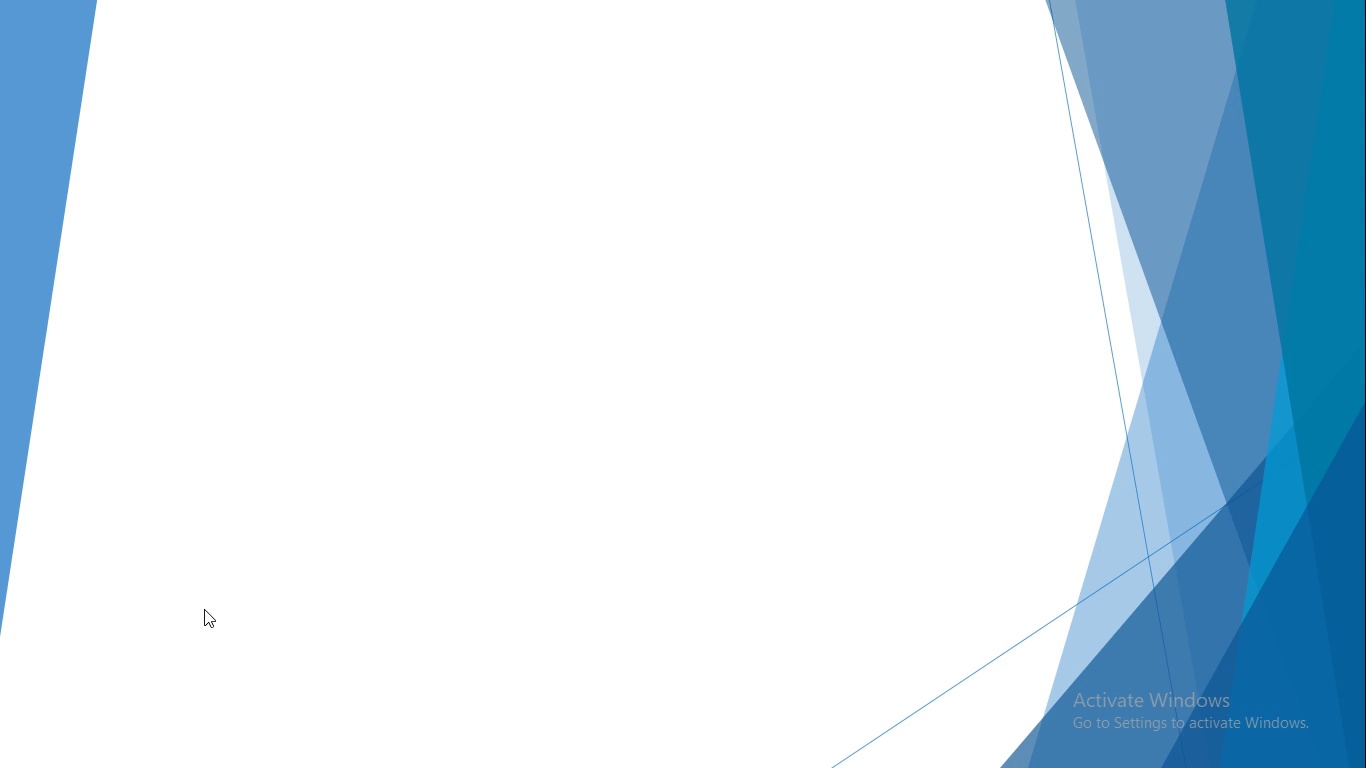 
left_click([204, 609])
 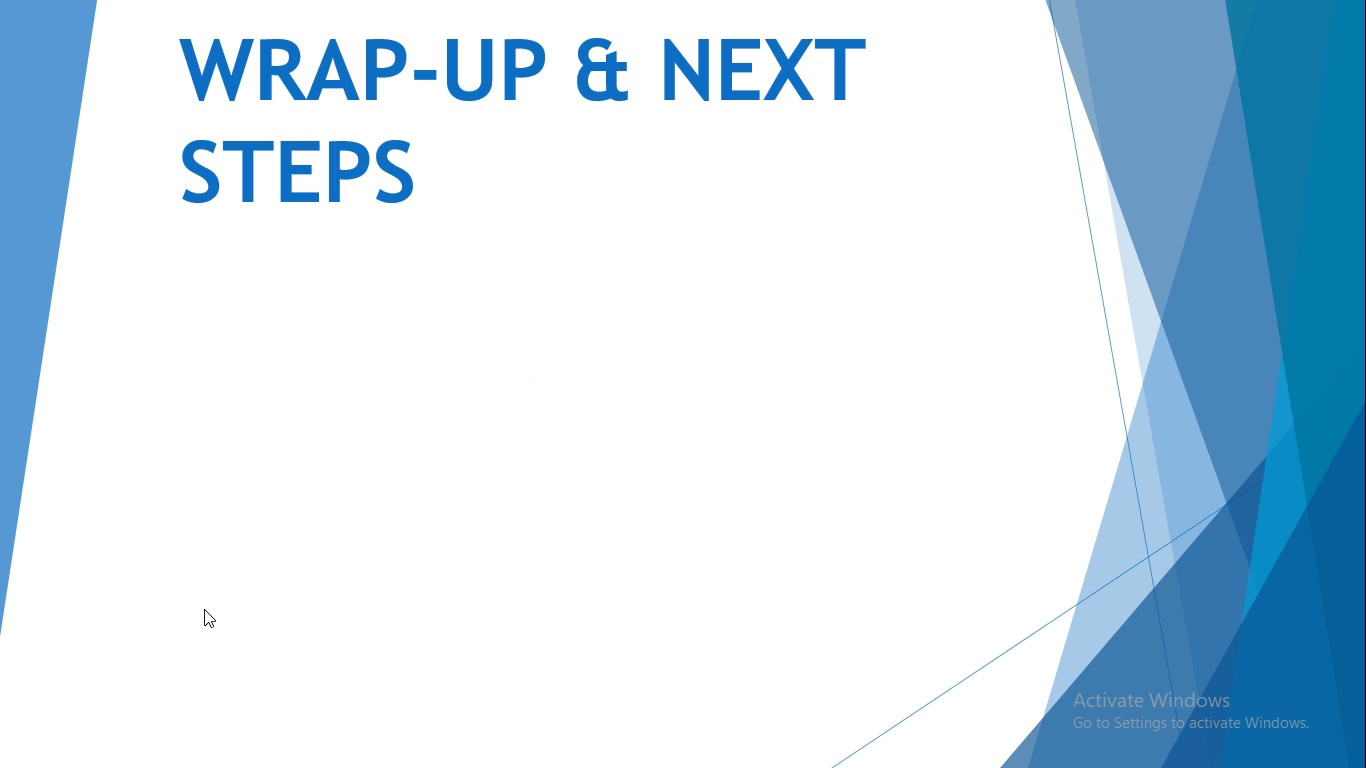 
left_click([204, 609])
 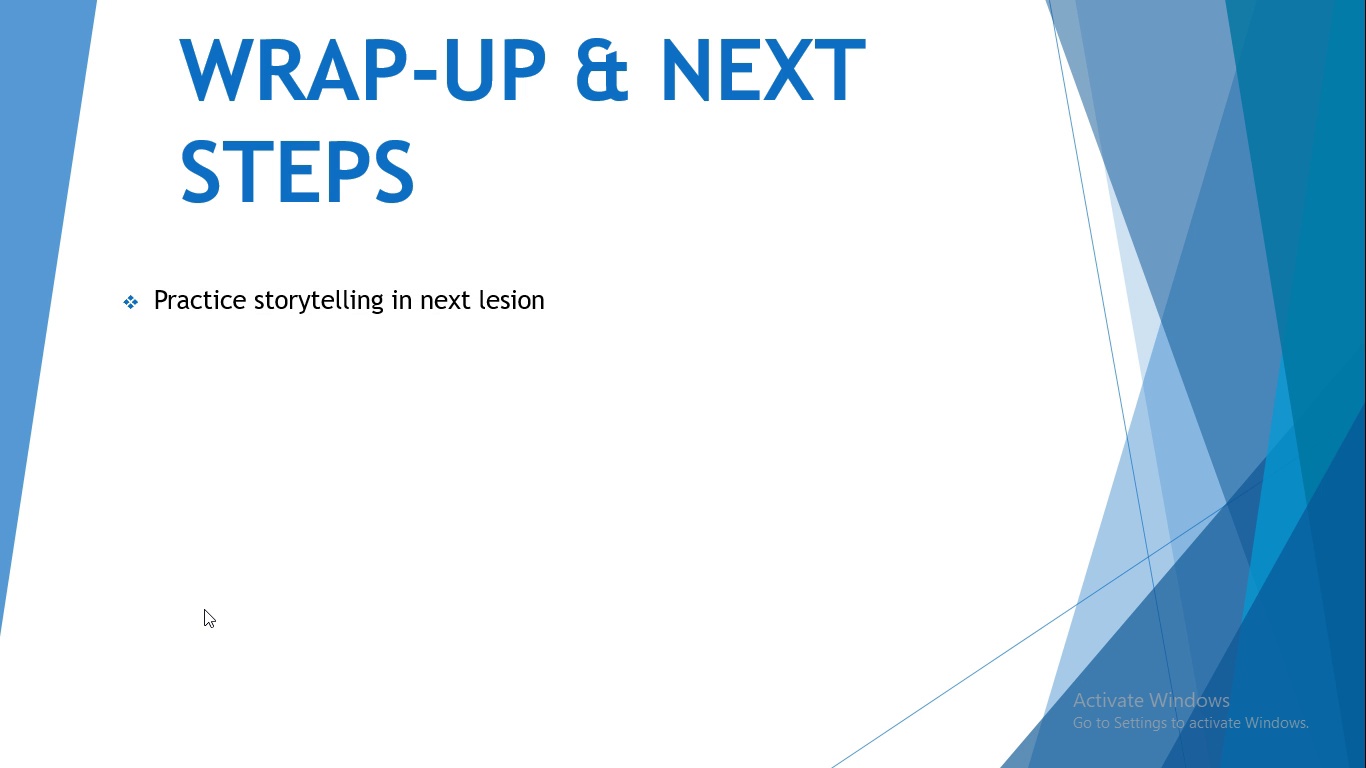 
wait(14.05)
 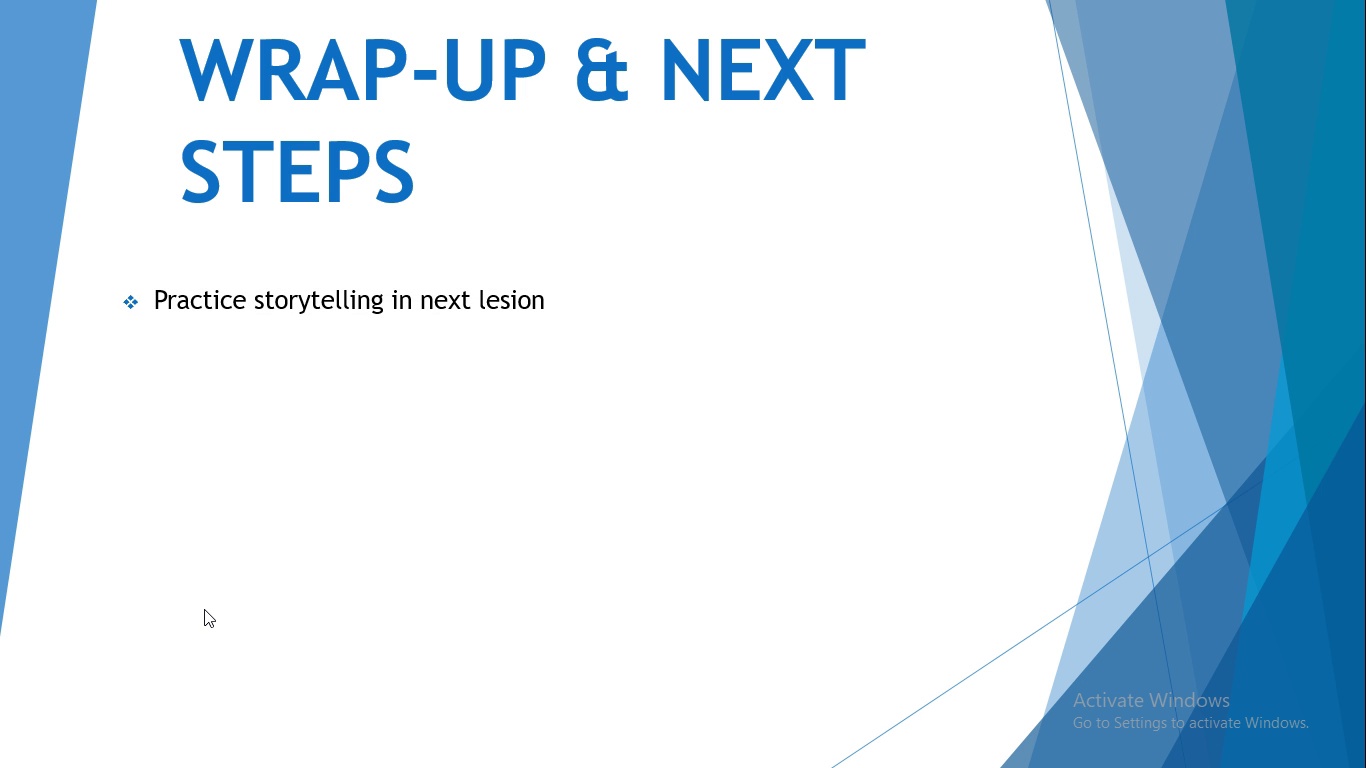 
left_click([204, 609])
 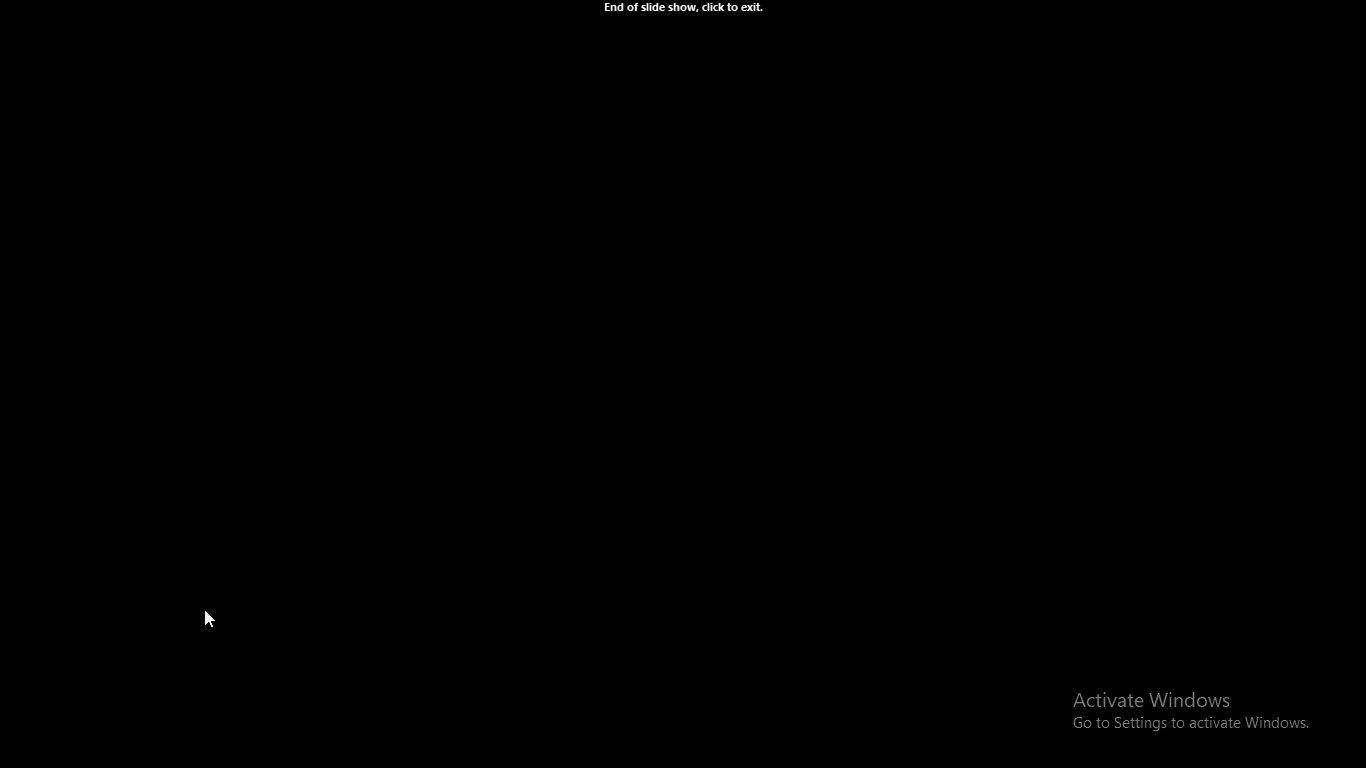 
left_click([204, 609])
 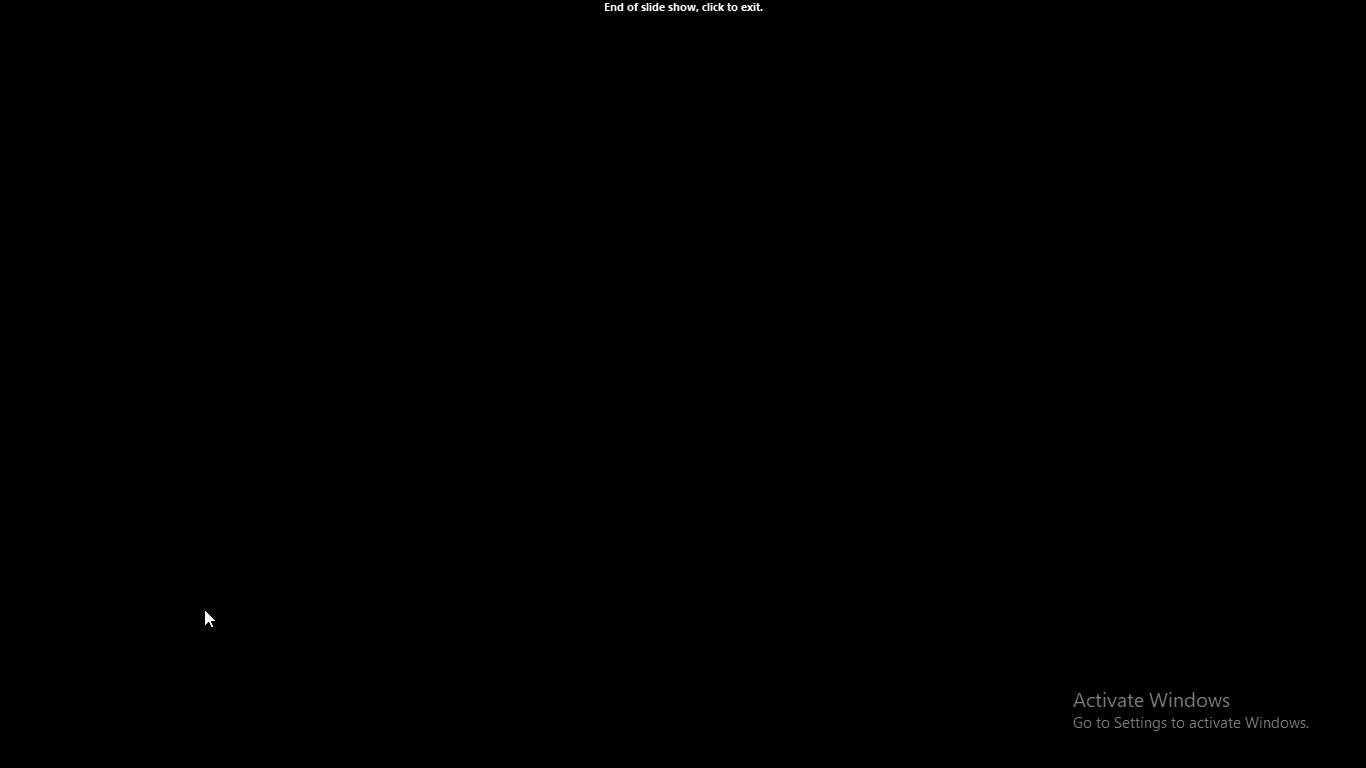 
left_click([204, 609])
 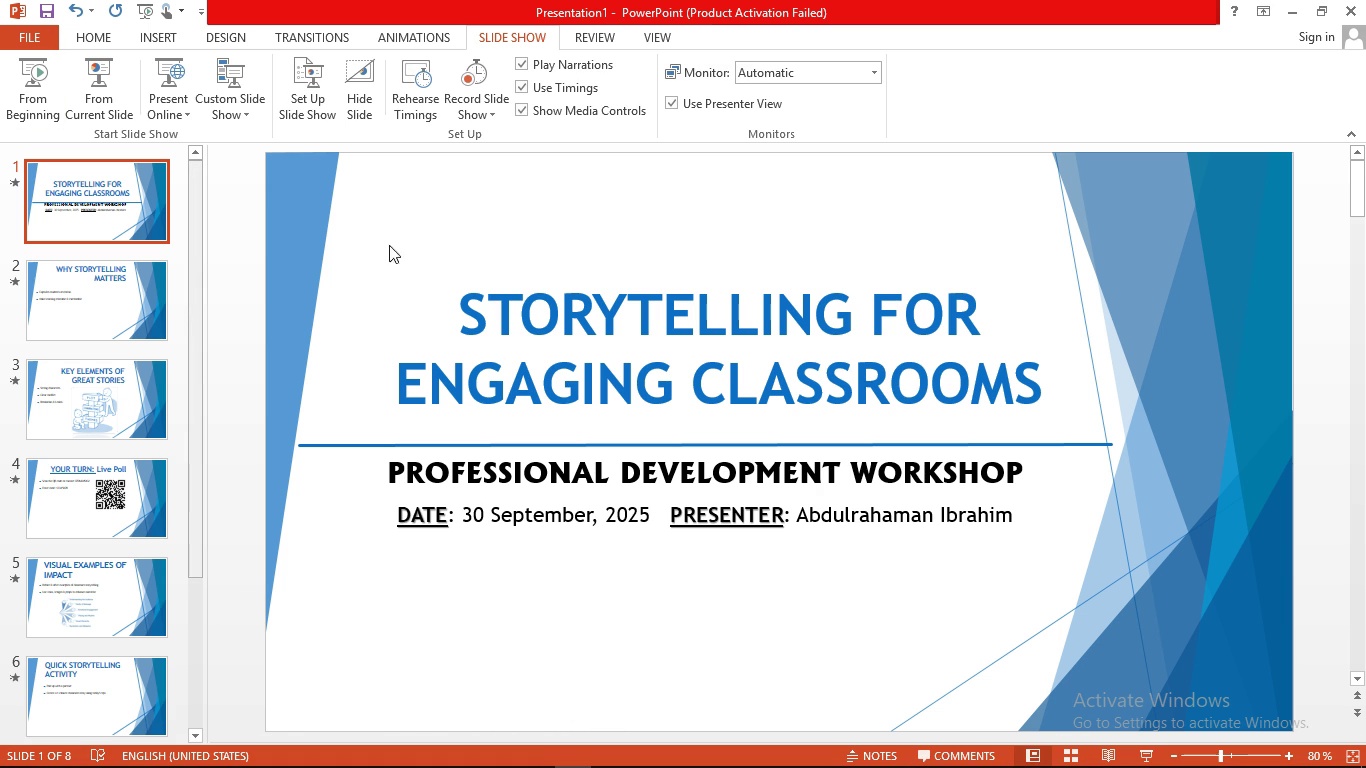 
wait(15.62)
 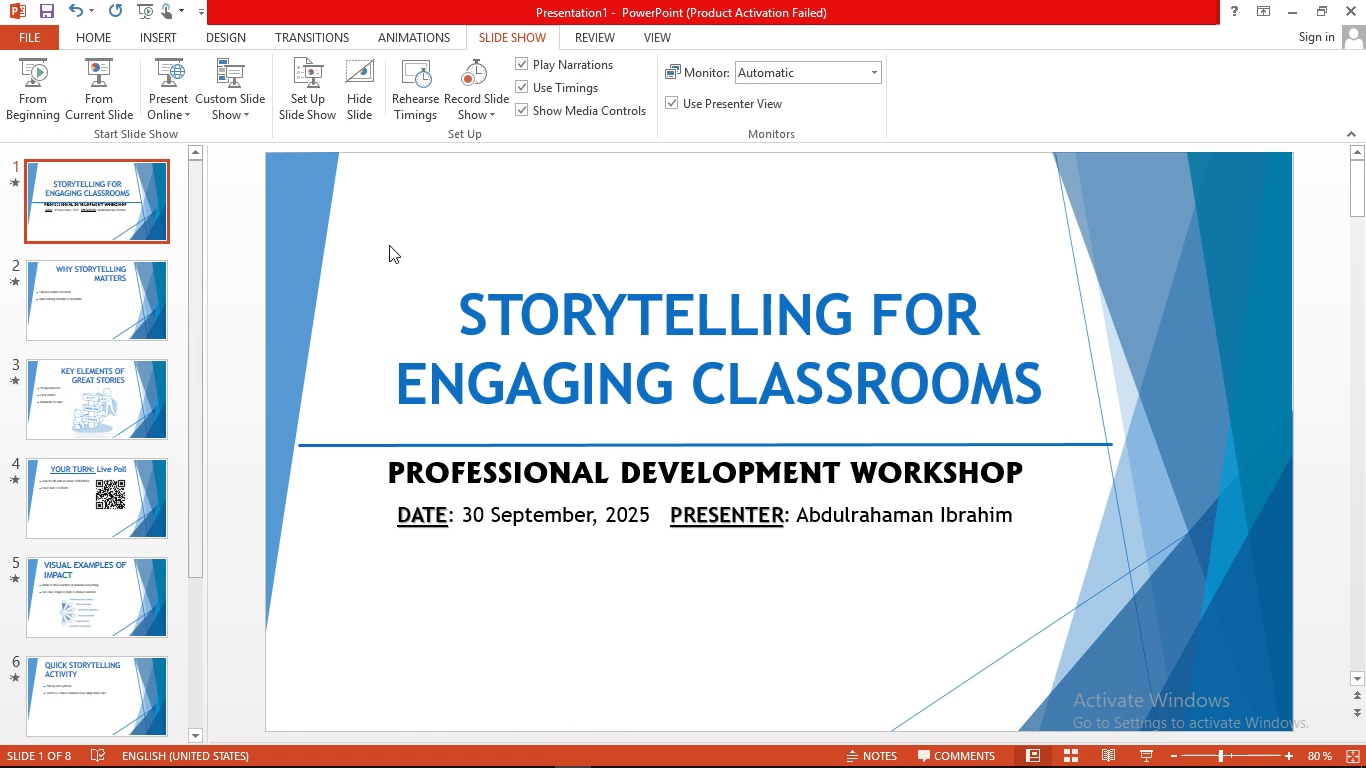 
left_click([88, 30])
 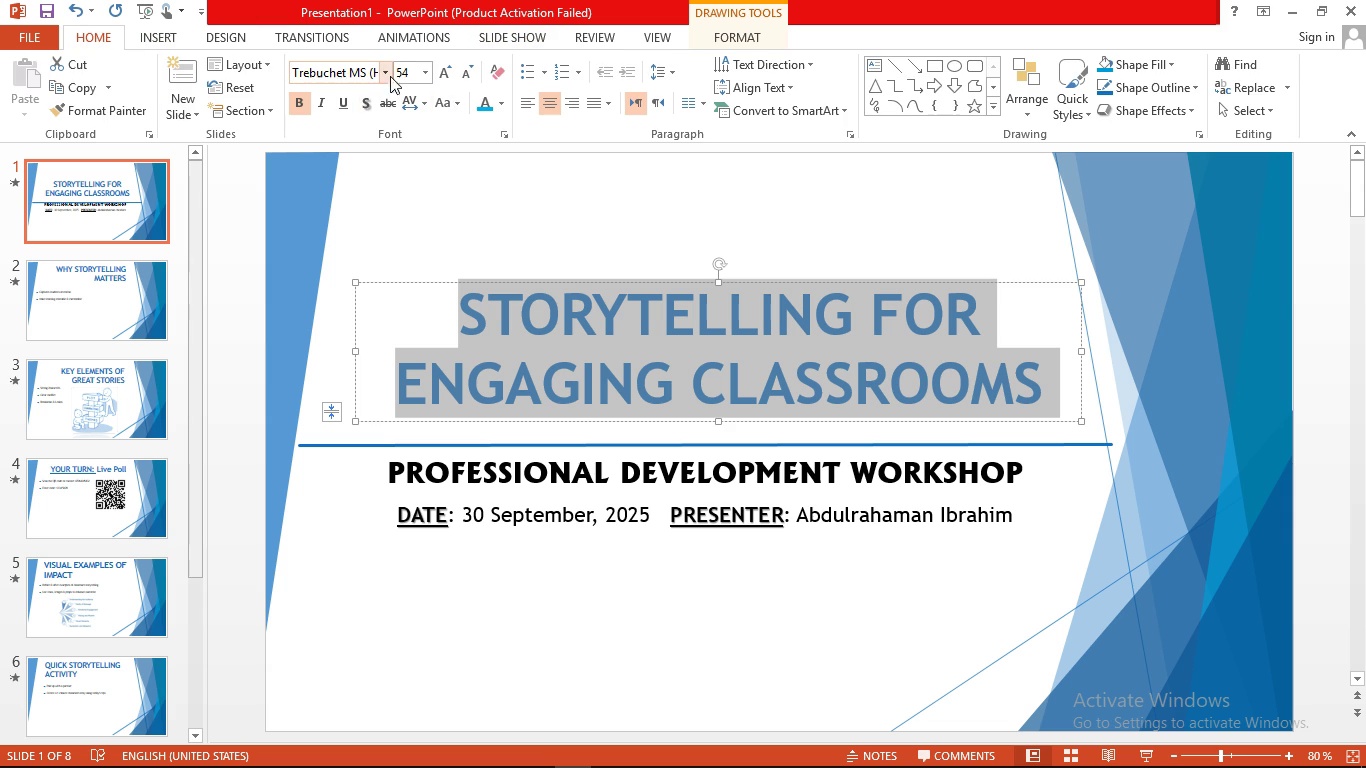 
left_click([387, 68])
 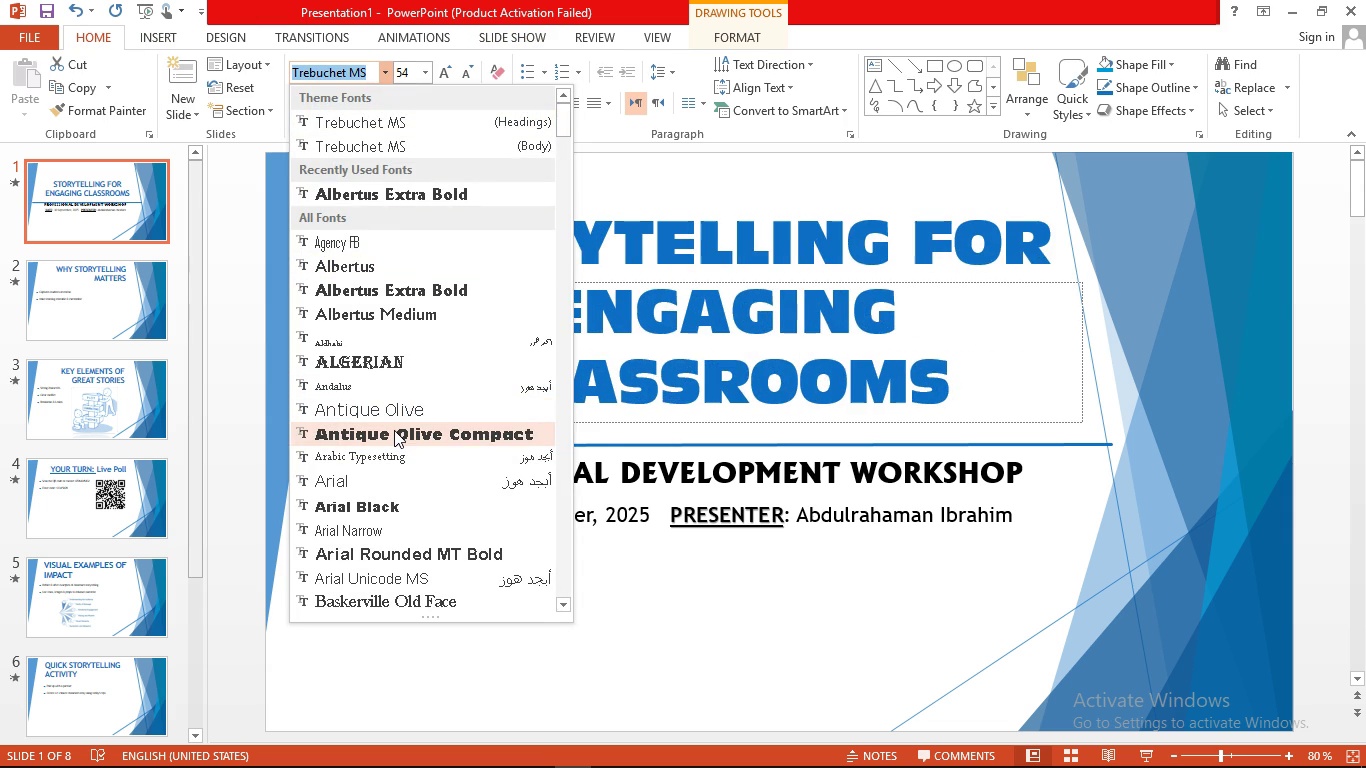 
left_click([394, 430])
 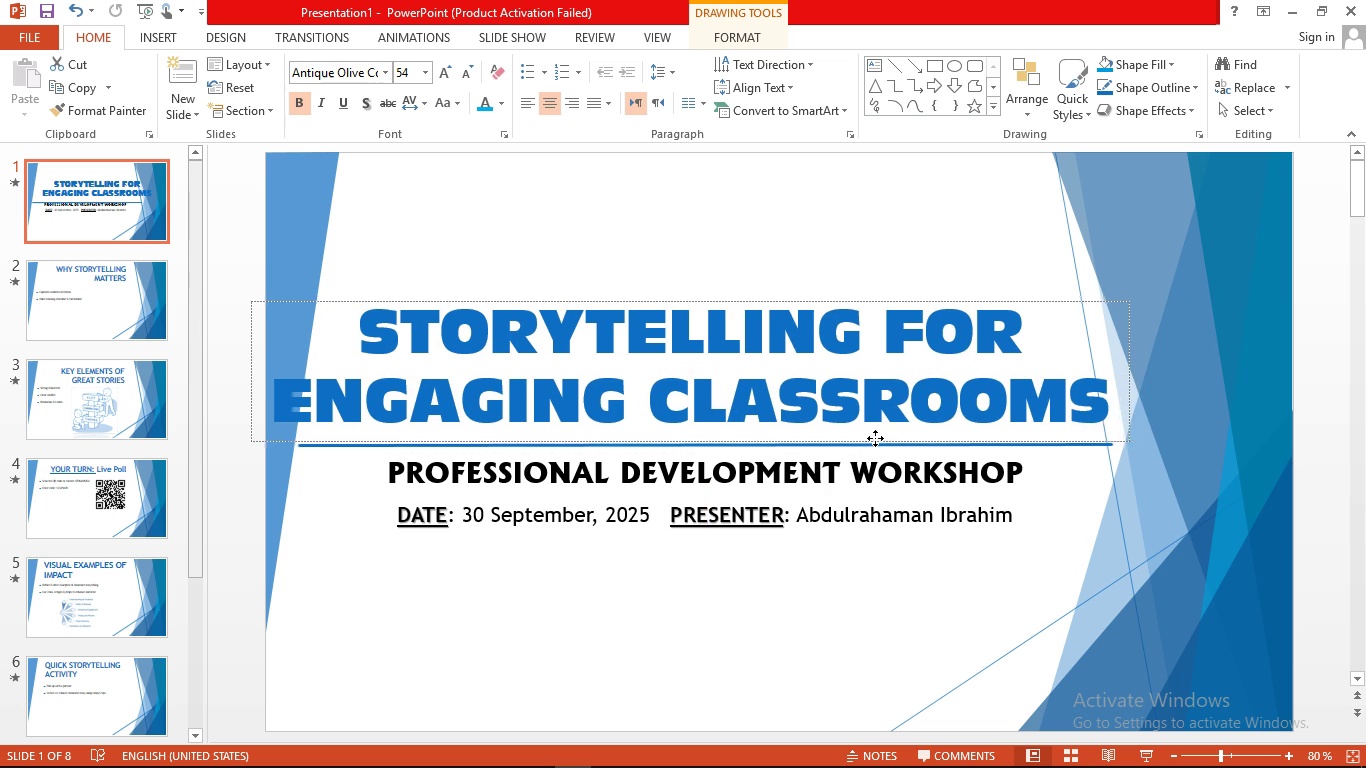 
wait(11.99)
 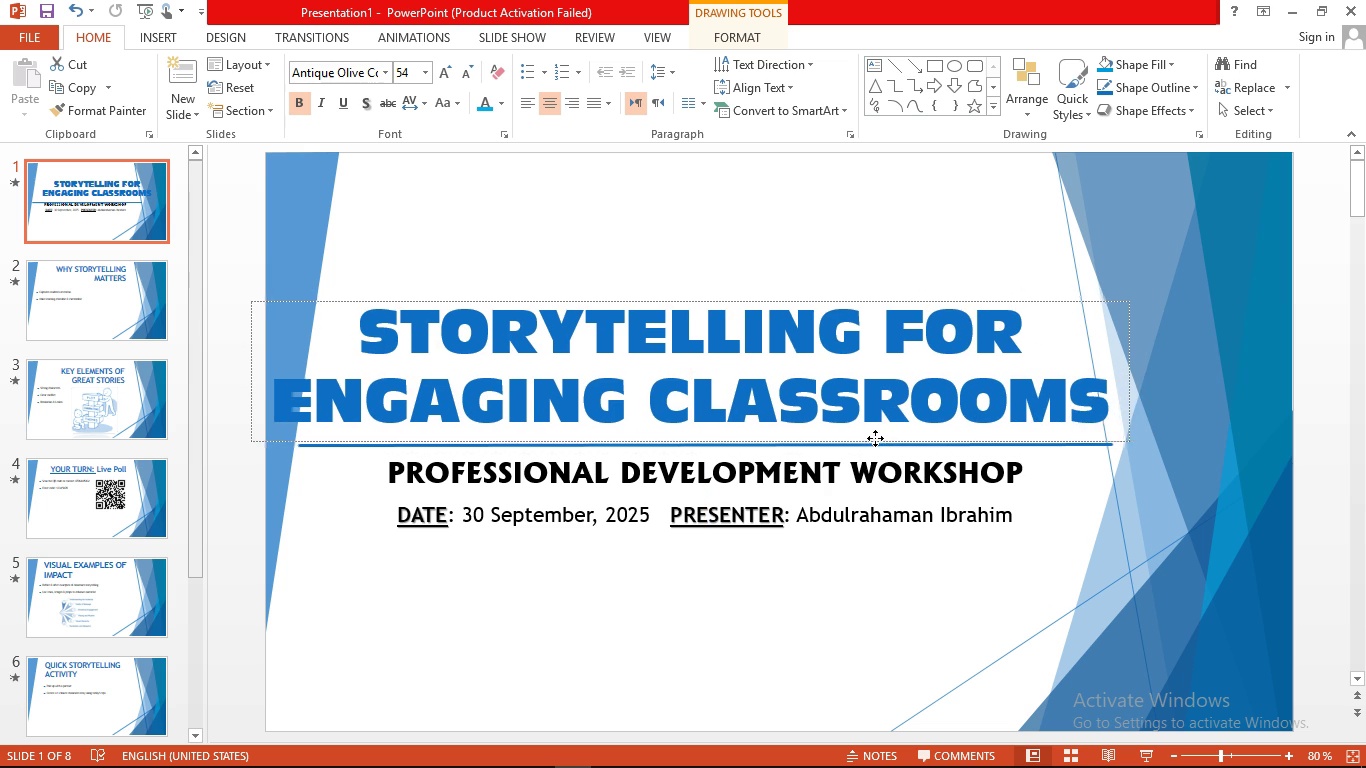 
left_click([420, 72])
 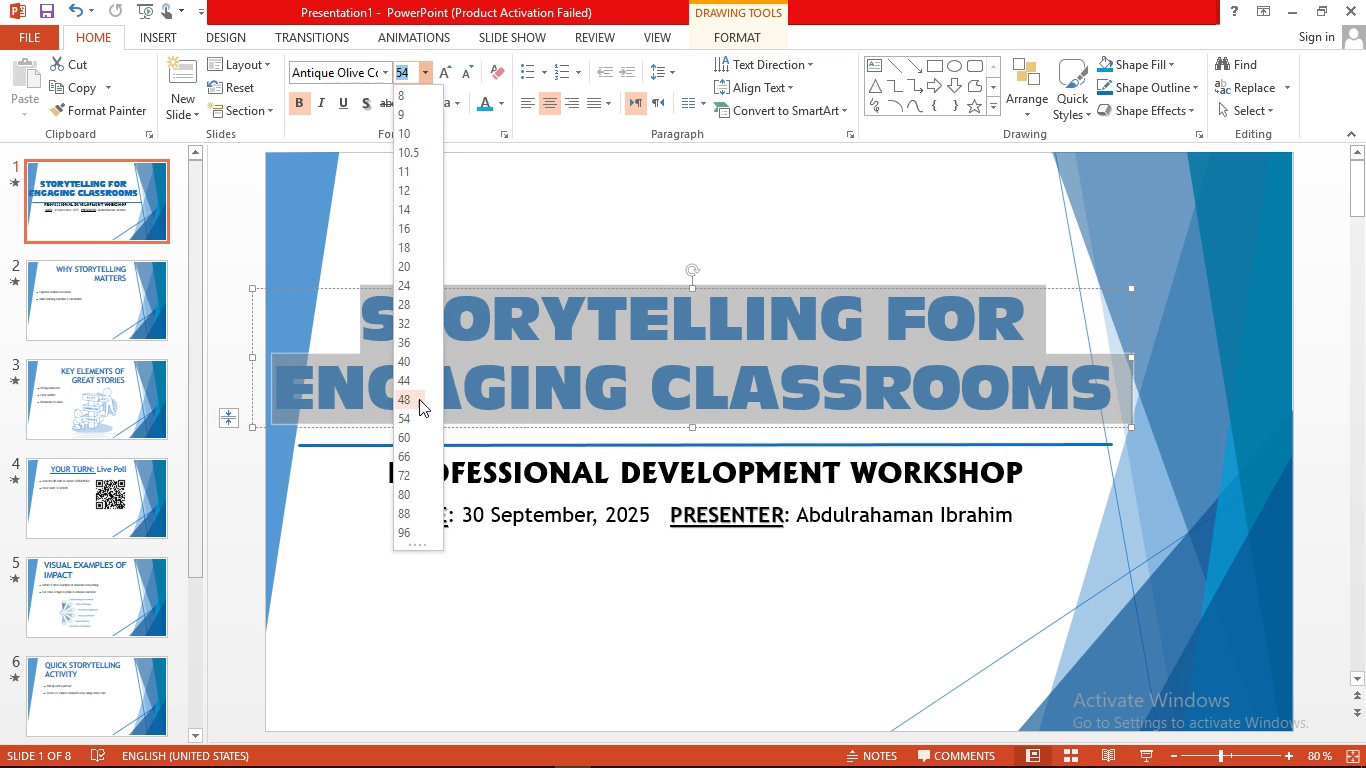 
left_click([419, 401])
 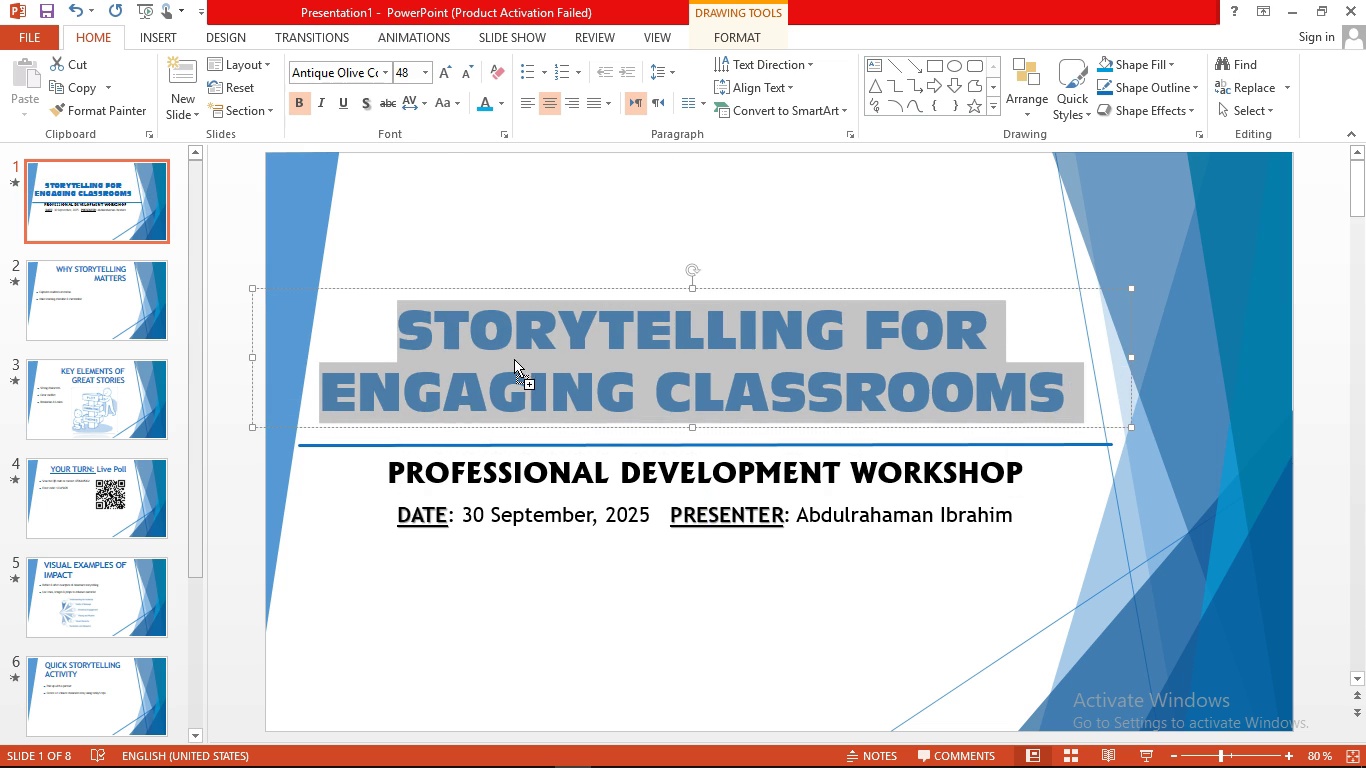 
left_click([514, 359])
 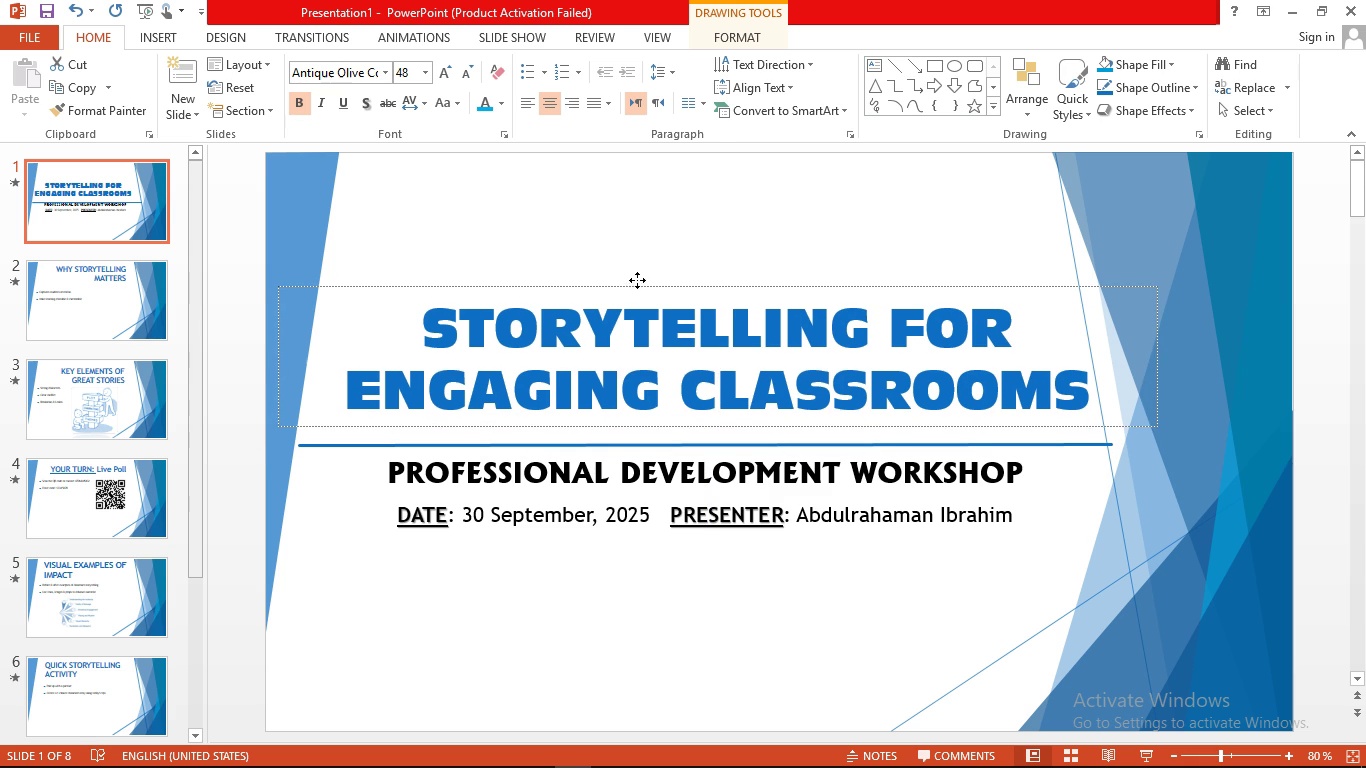 
wait(7.49)
 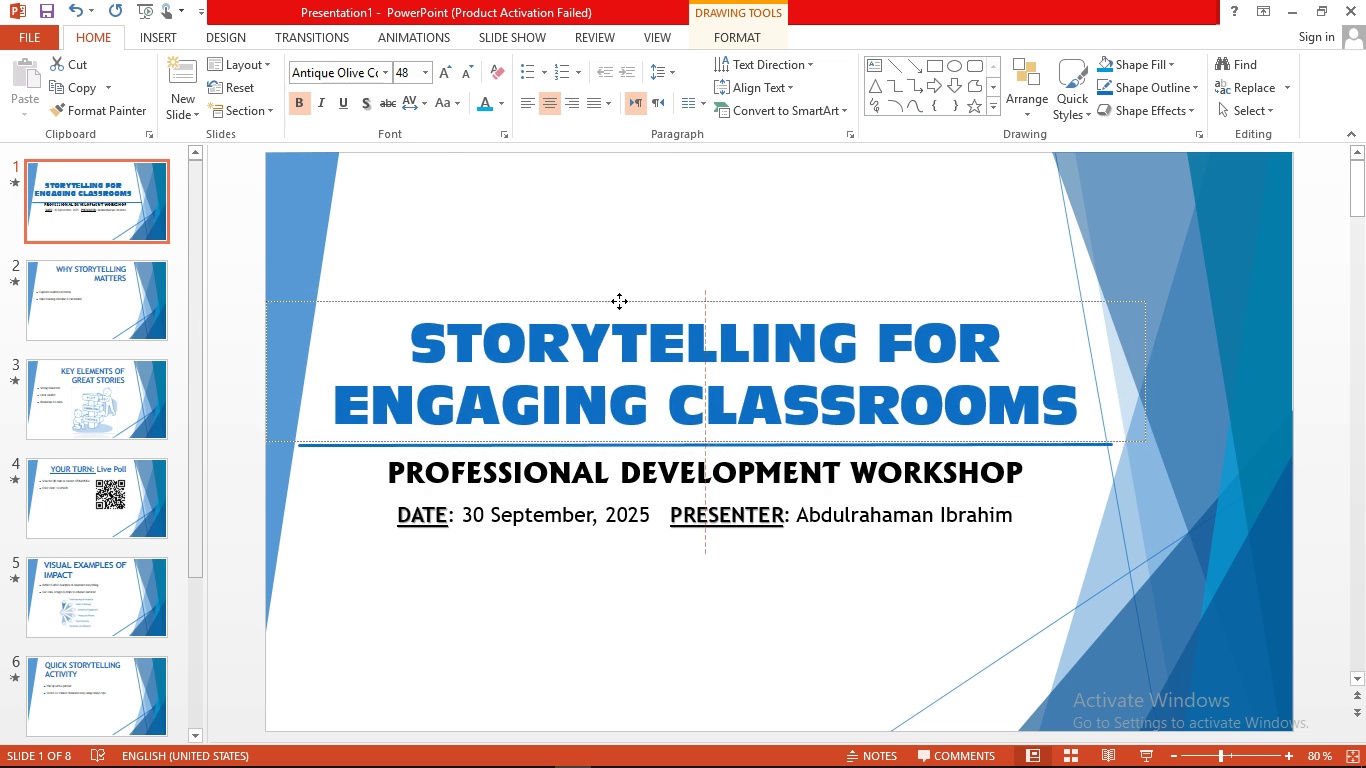 
left_click([590, 197])
 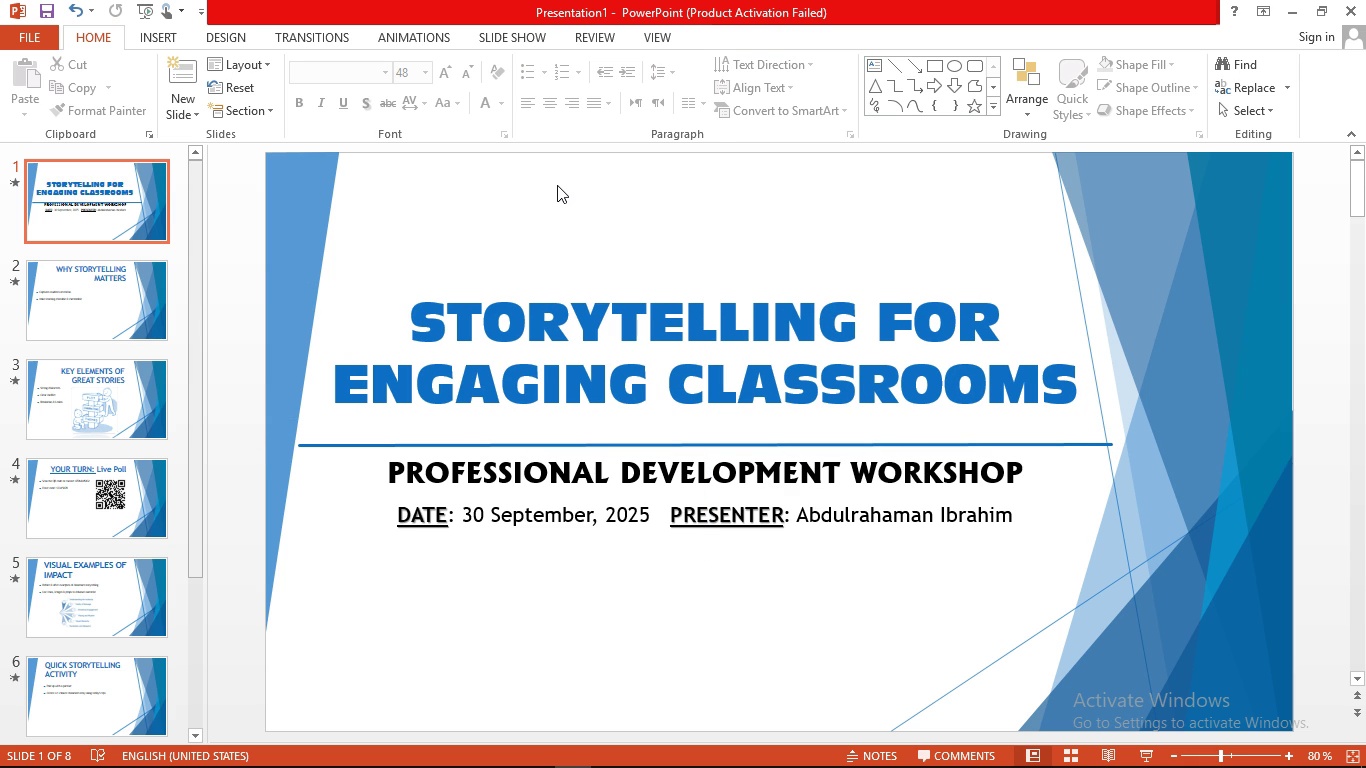 
wait(10.54)
 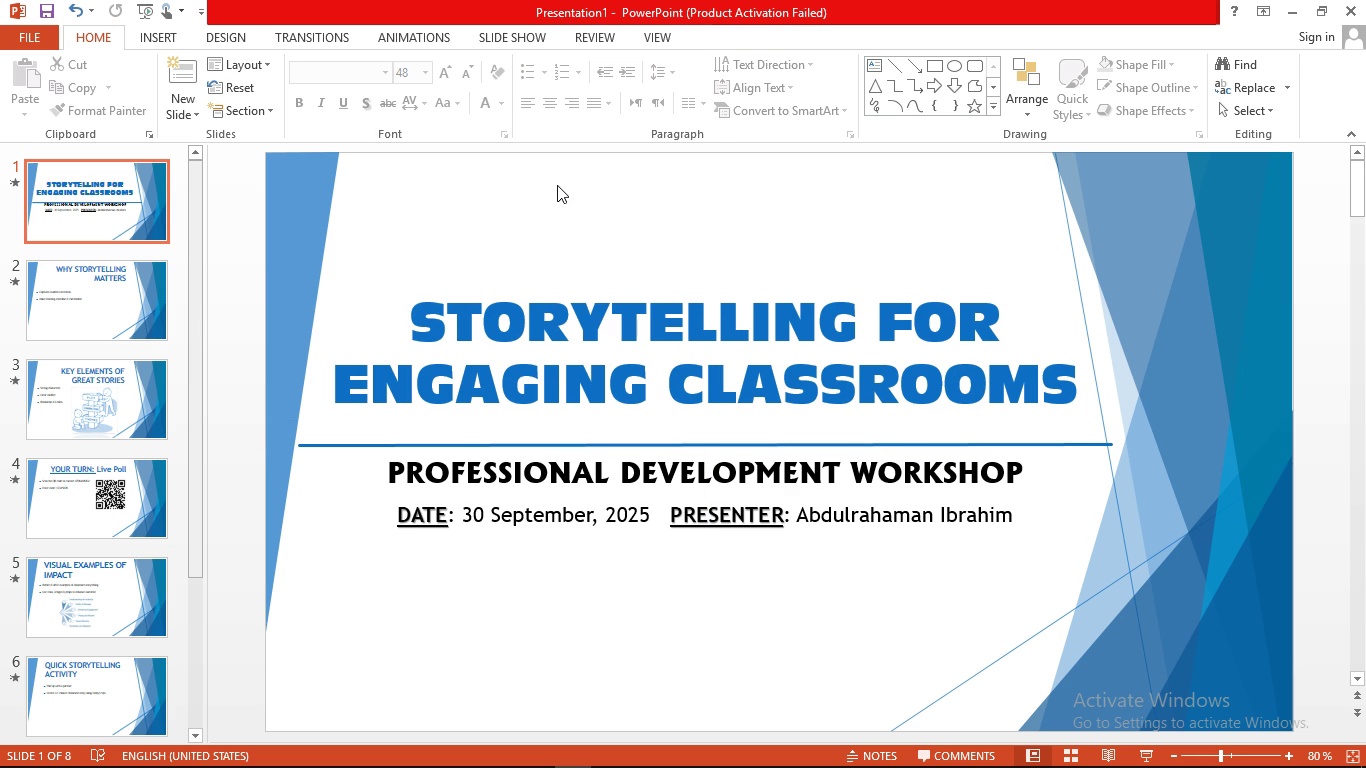 
left_click([563, 272])
 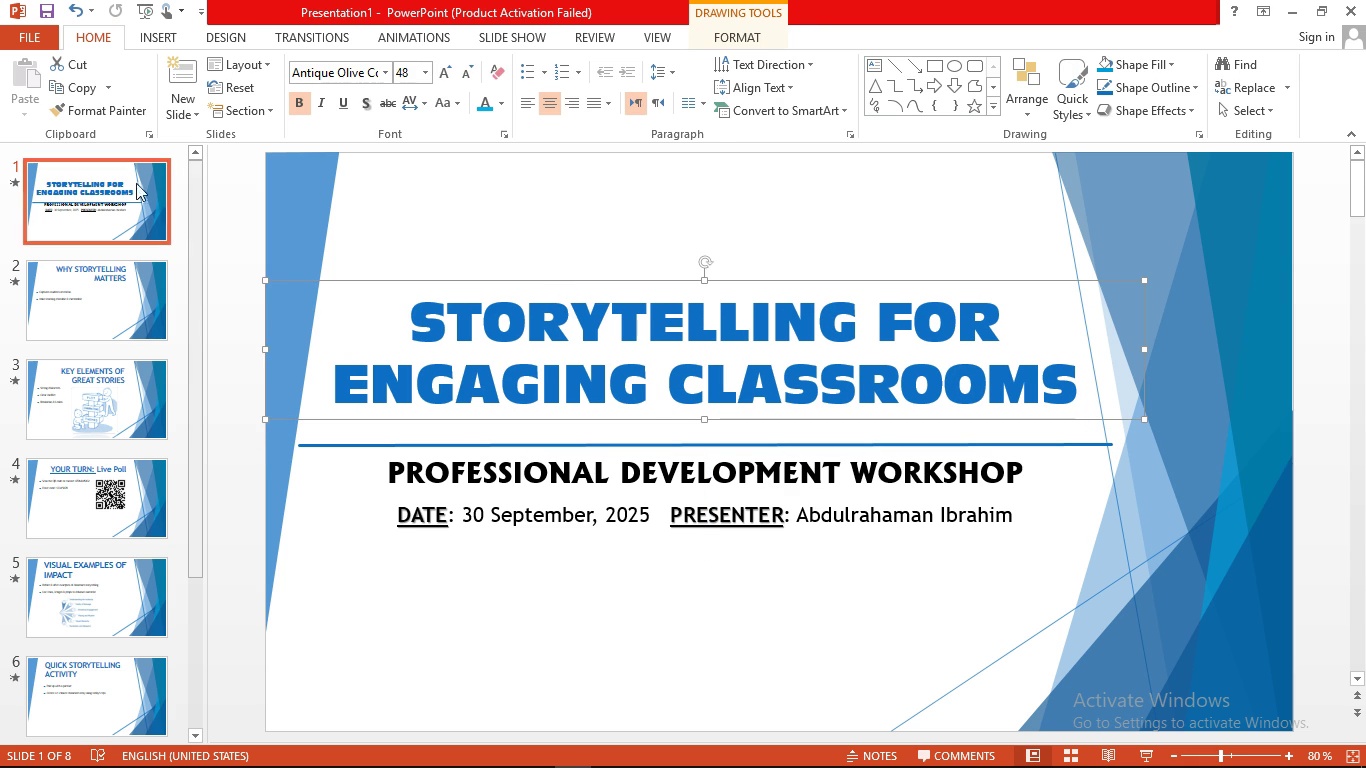 
left_click([102, 301])
 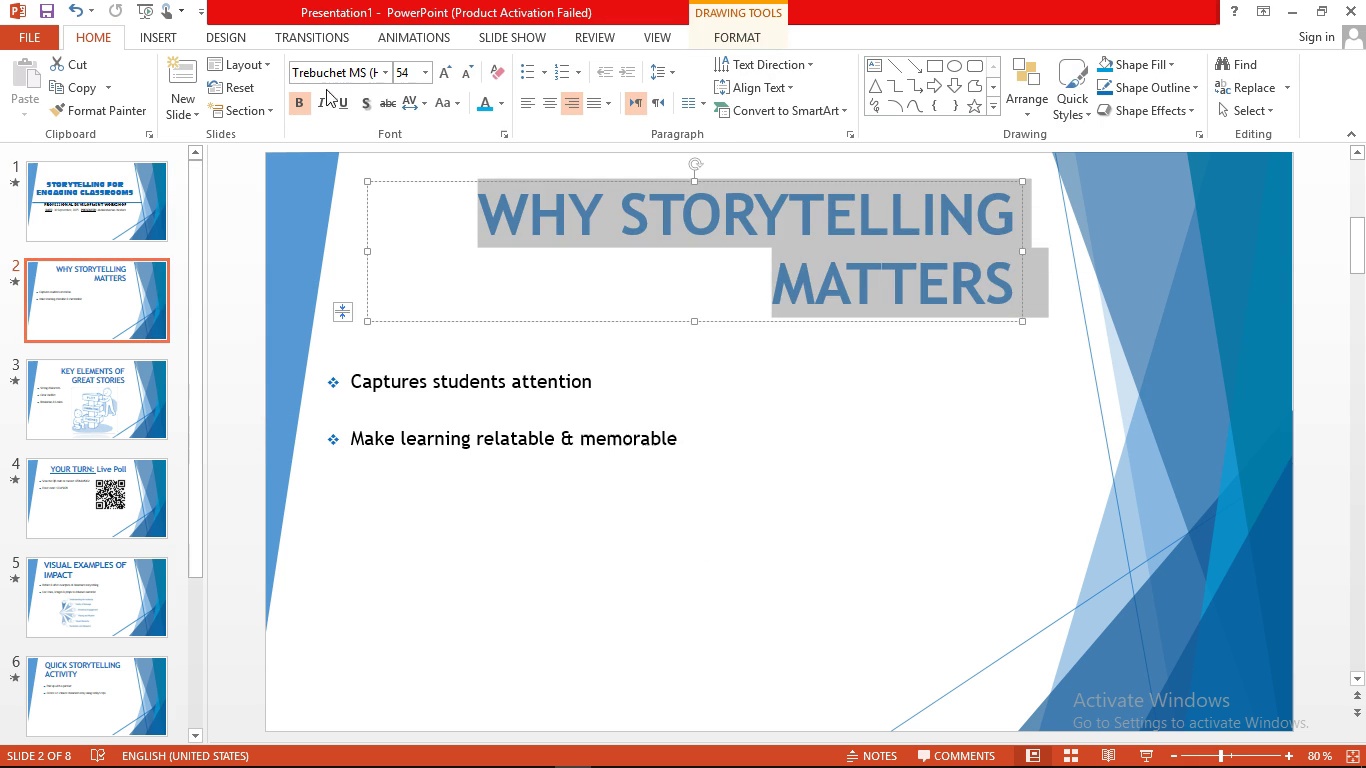 
left_click([383, 74])
 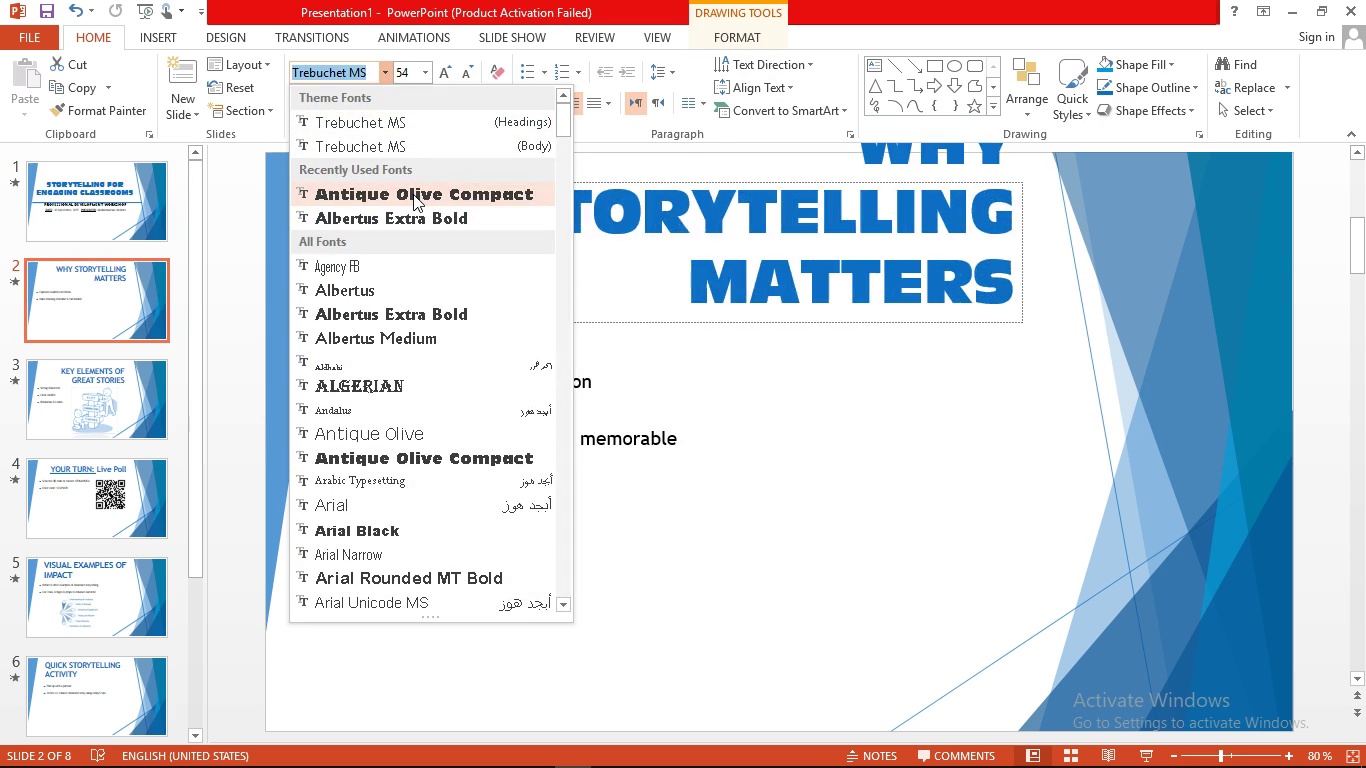 
left_click([413, 194])
 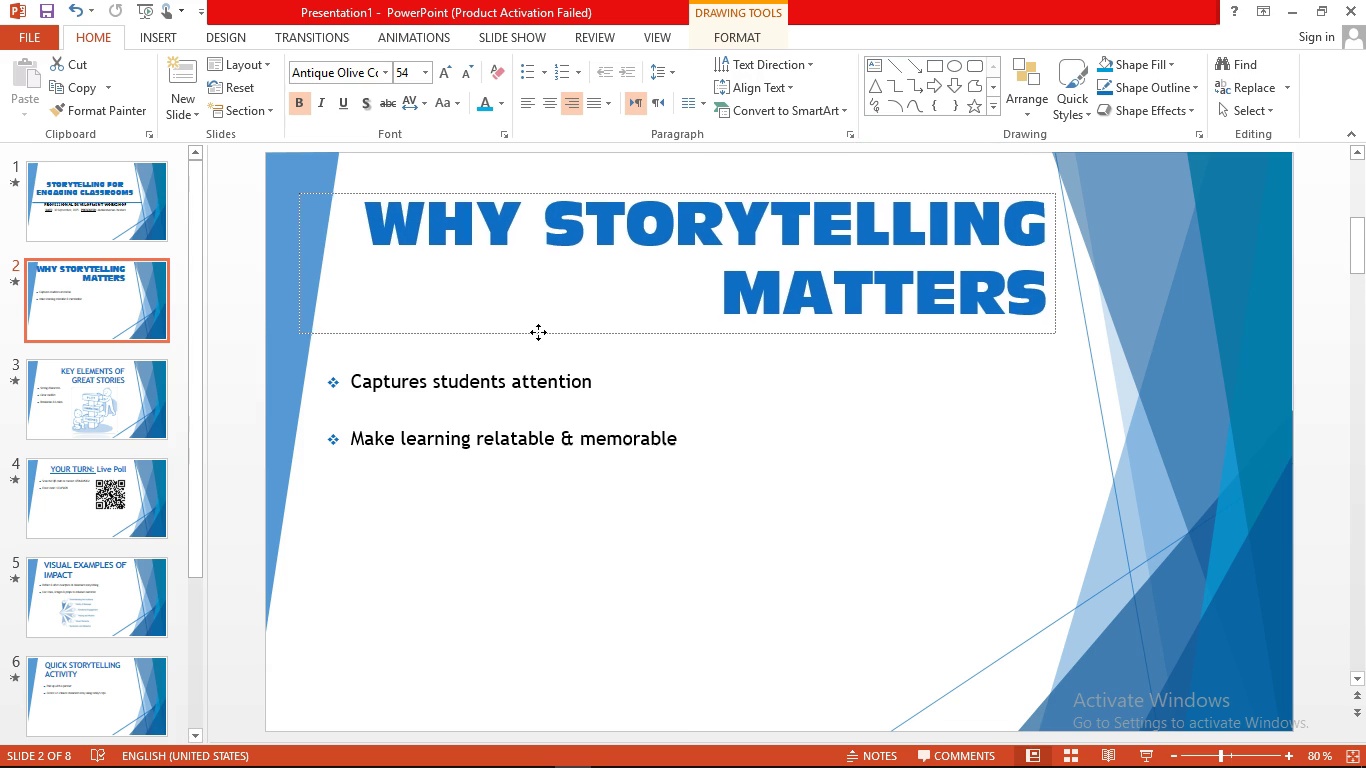 
wait(7.61)
 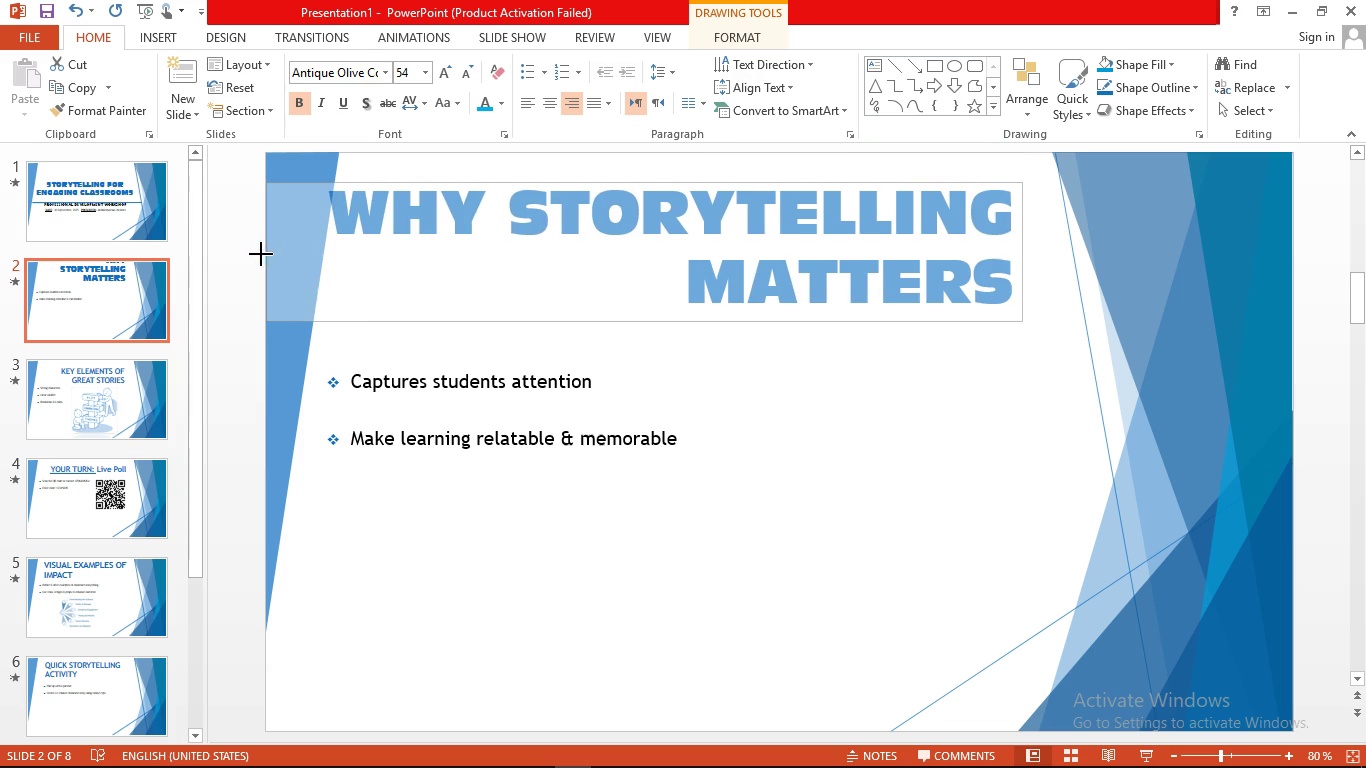 
left_click([105, 424])
 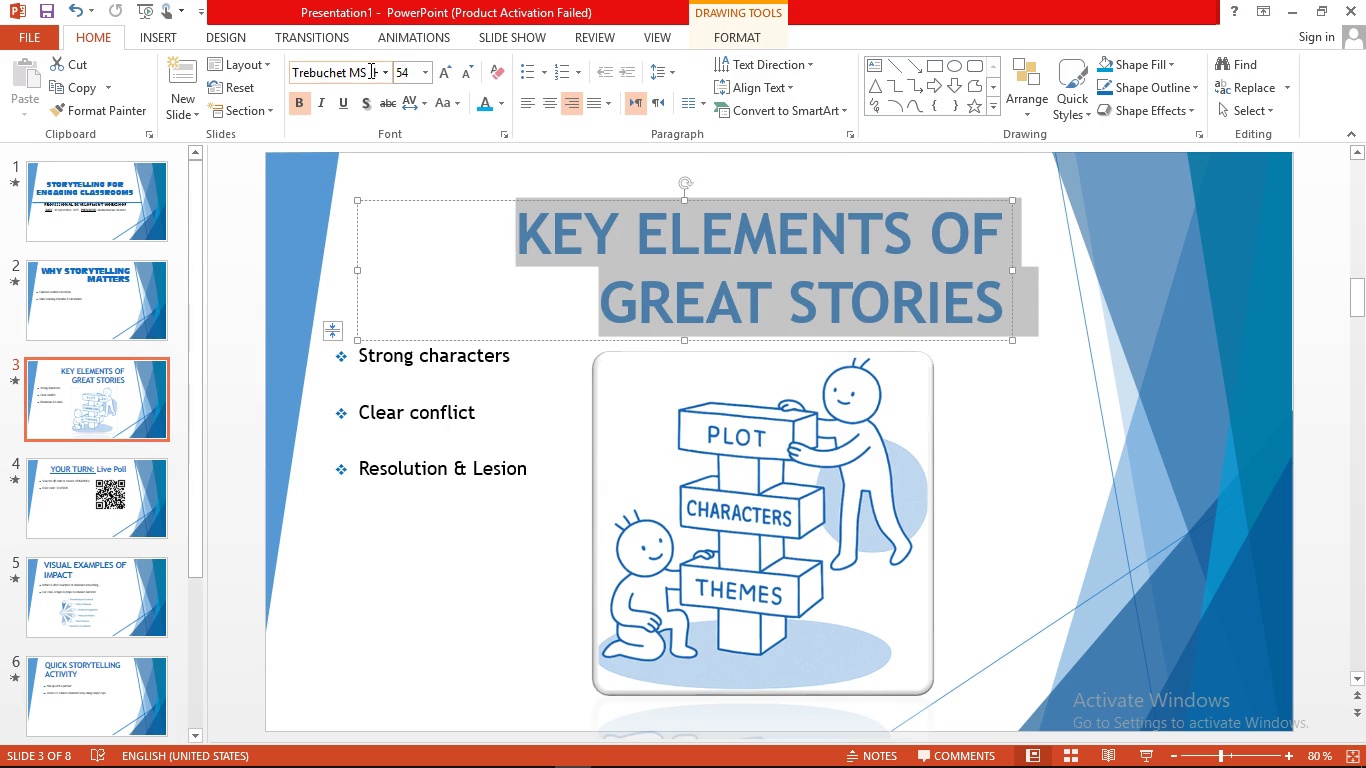 
left_click([383, 72])
 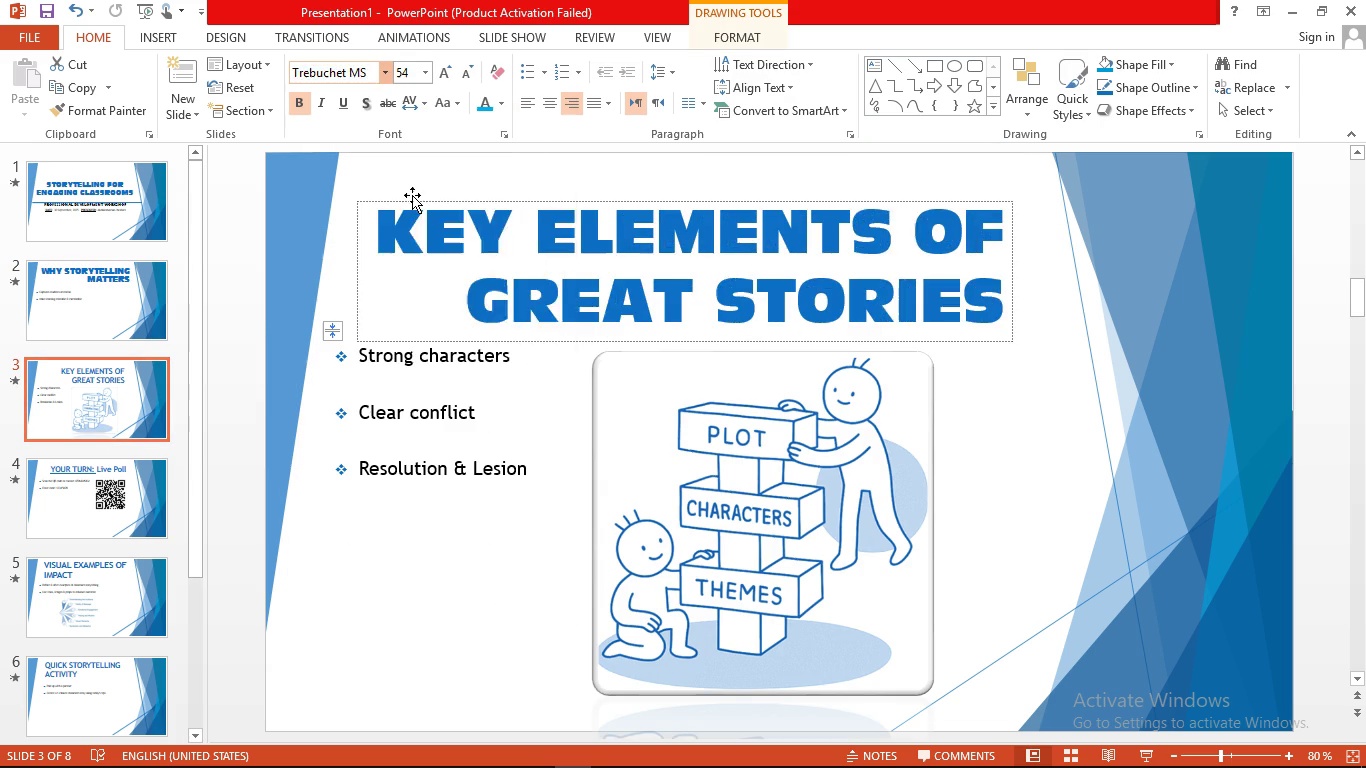 
left_click([412, 195])
 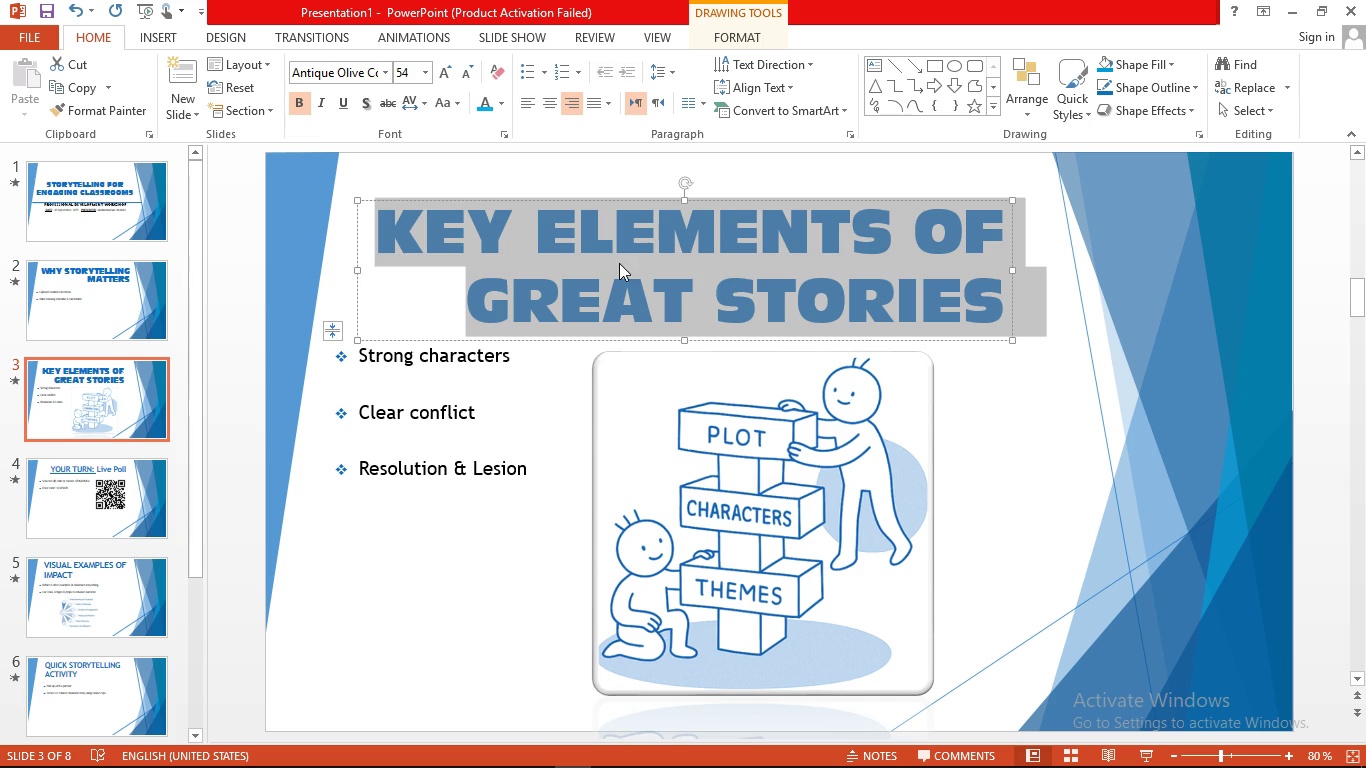 
left_click([619, 263])
 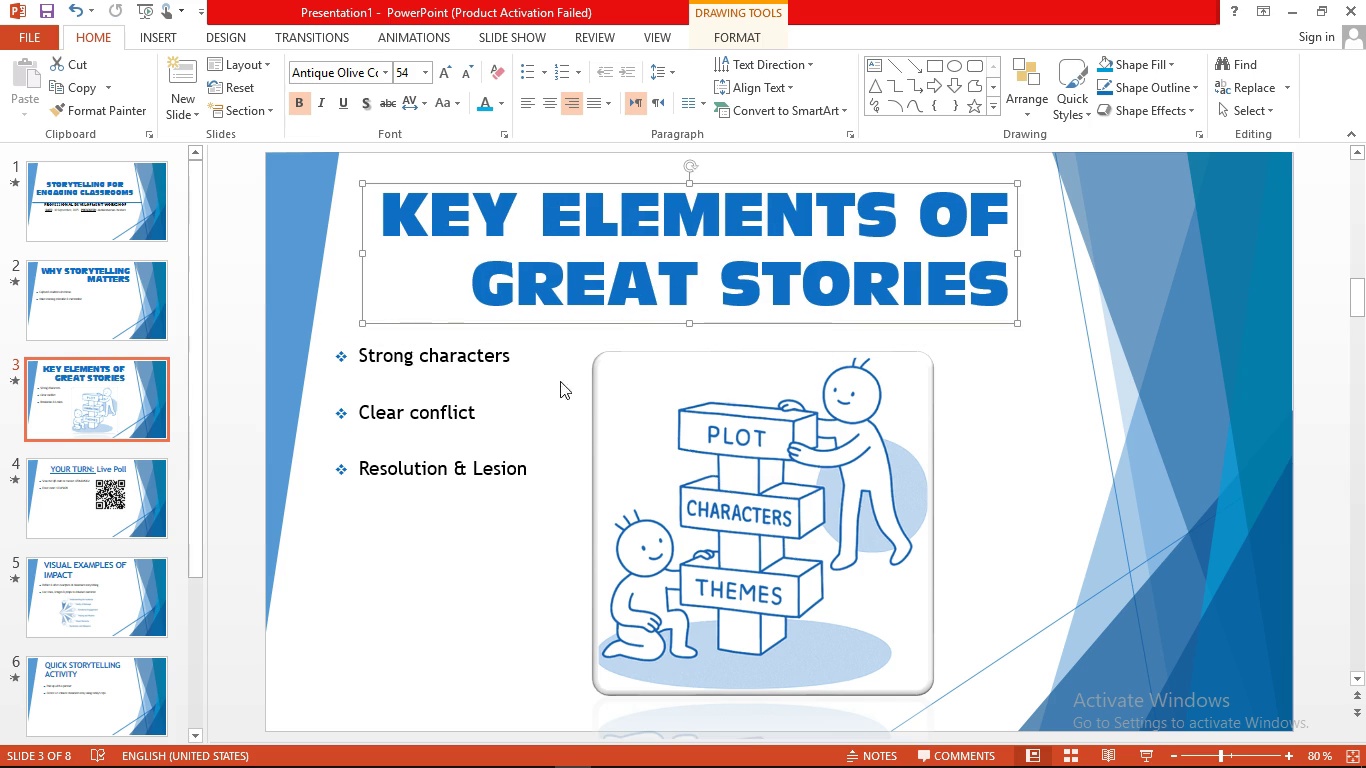 
left_click([354, 568])
 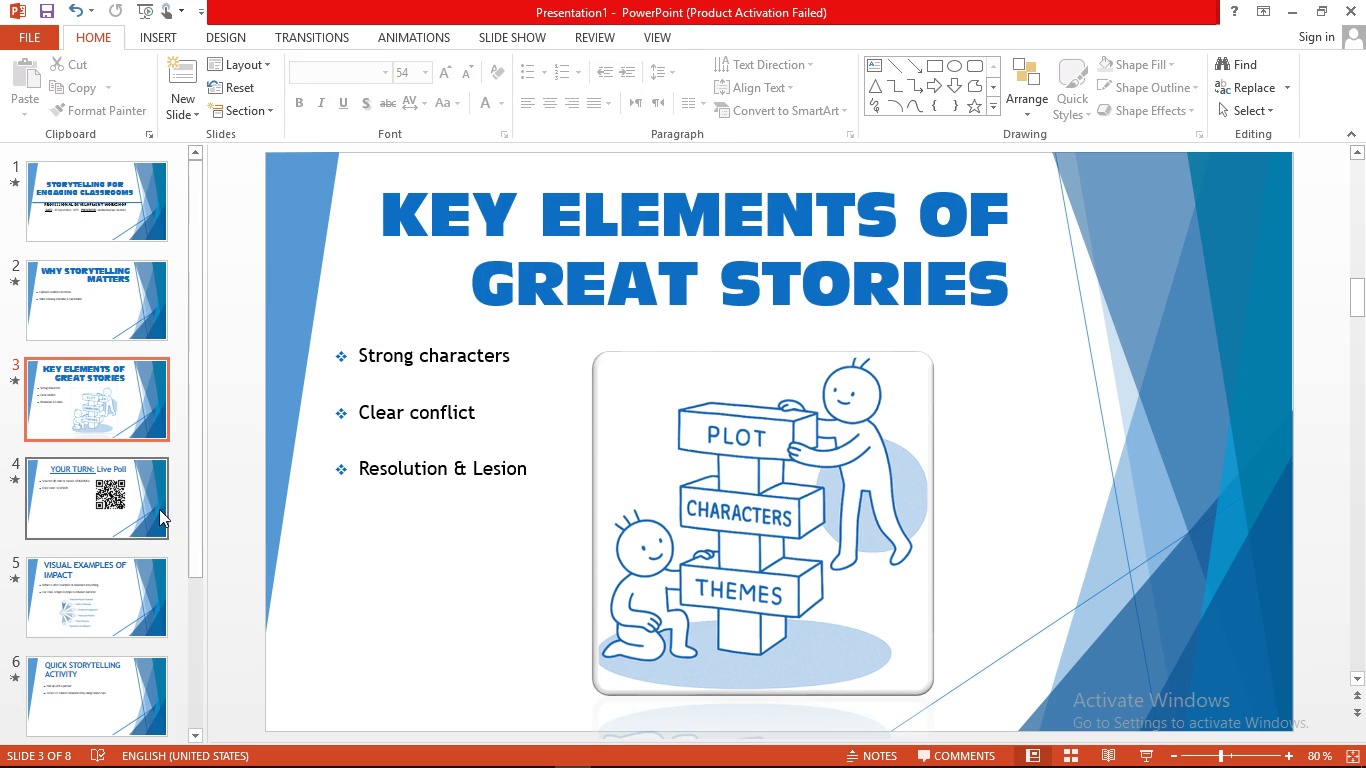 
left_click([159, 509])
 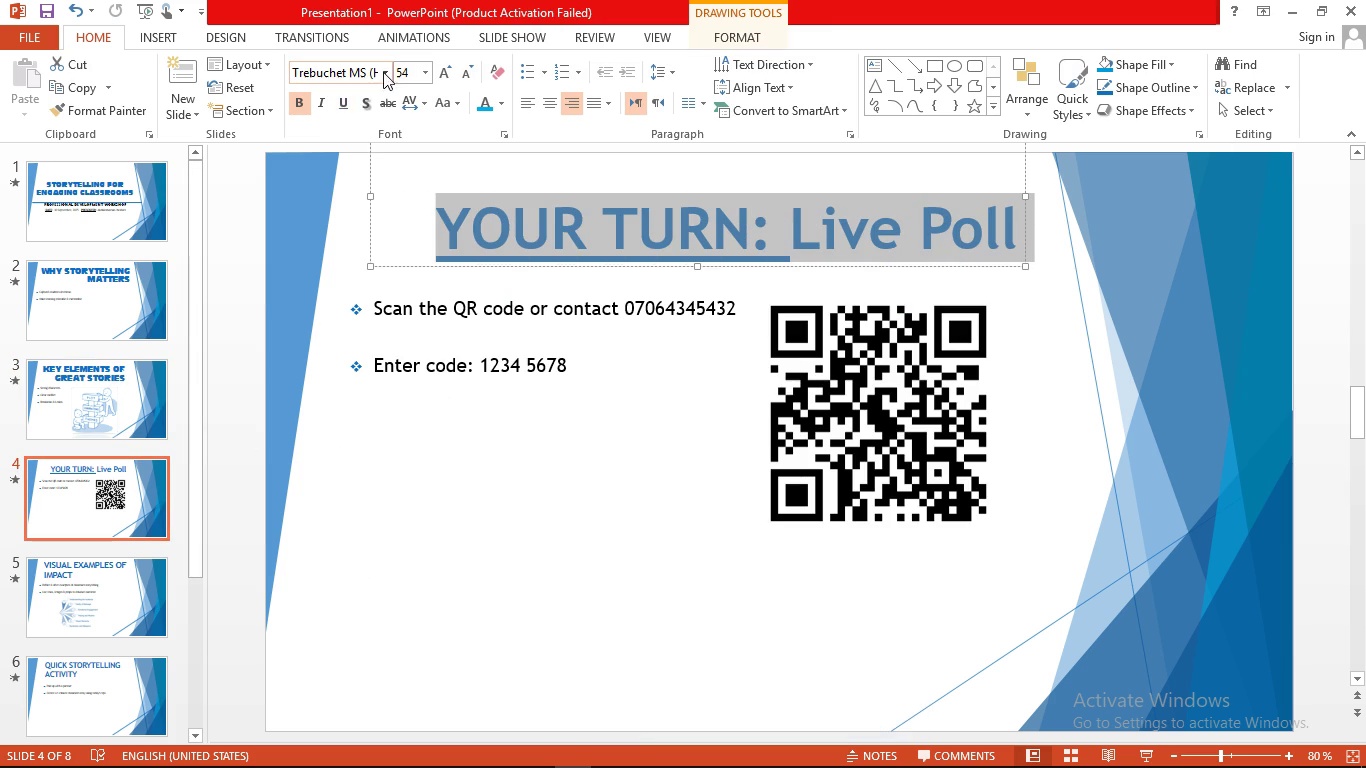 
left_click([390, 72])
 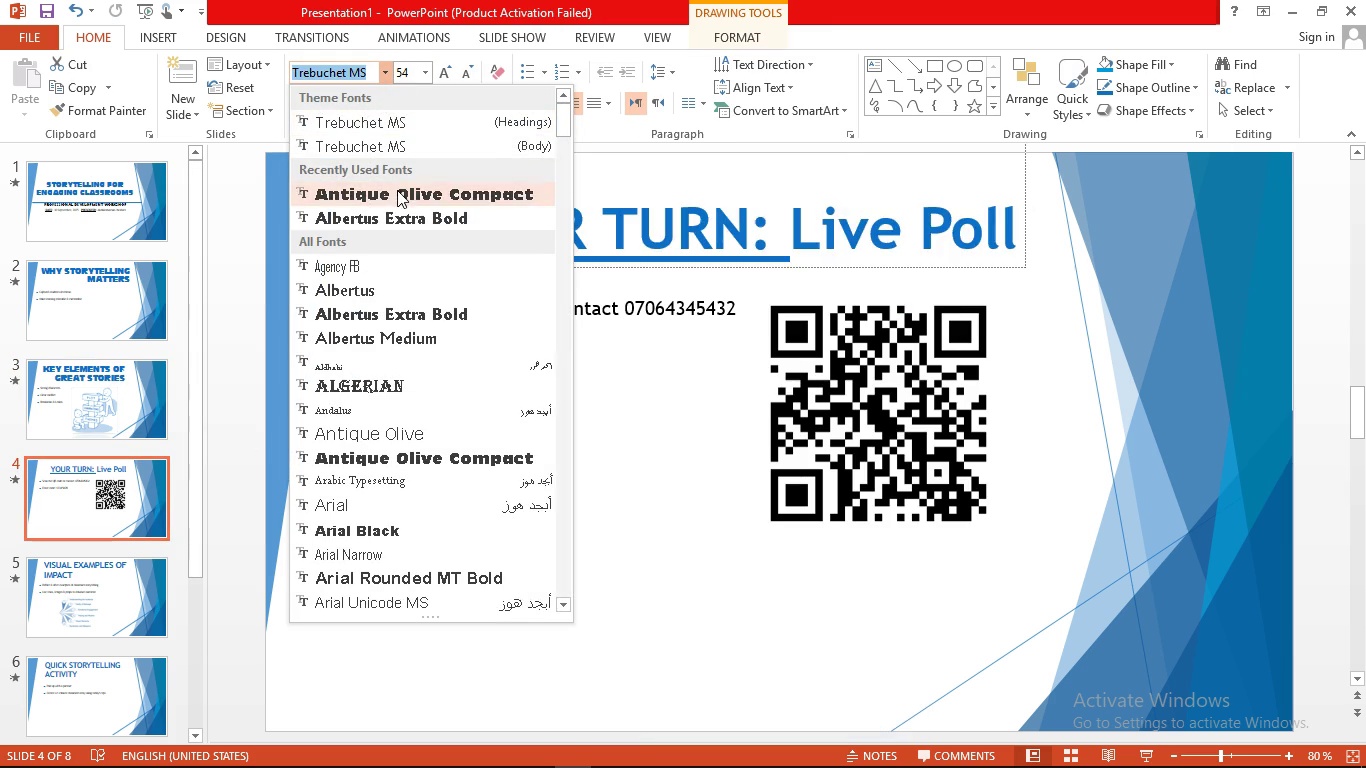 
left_click([397, 190])
 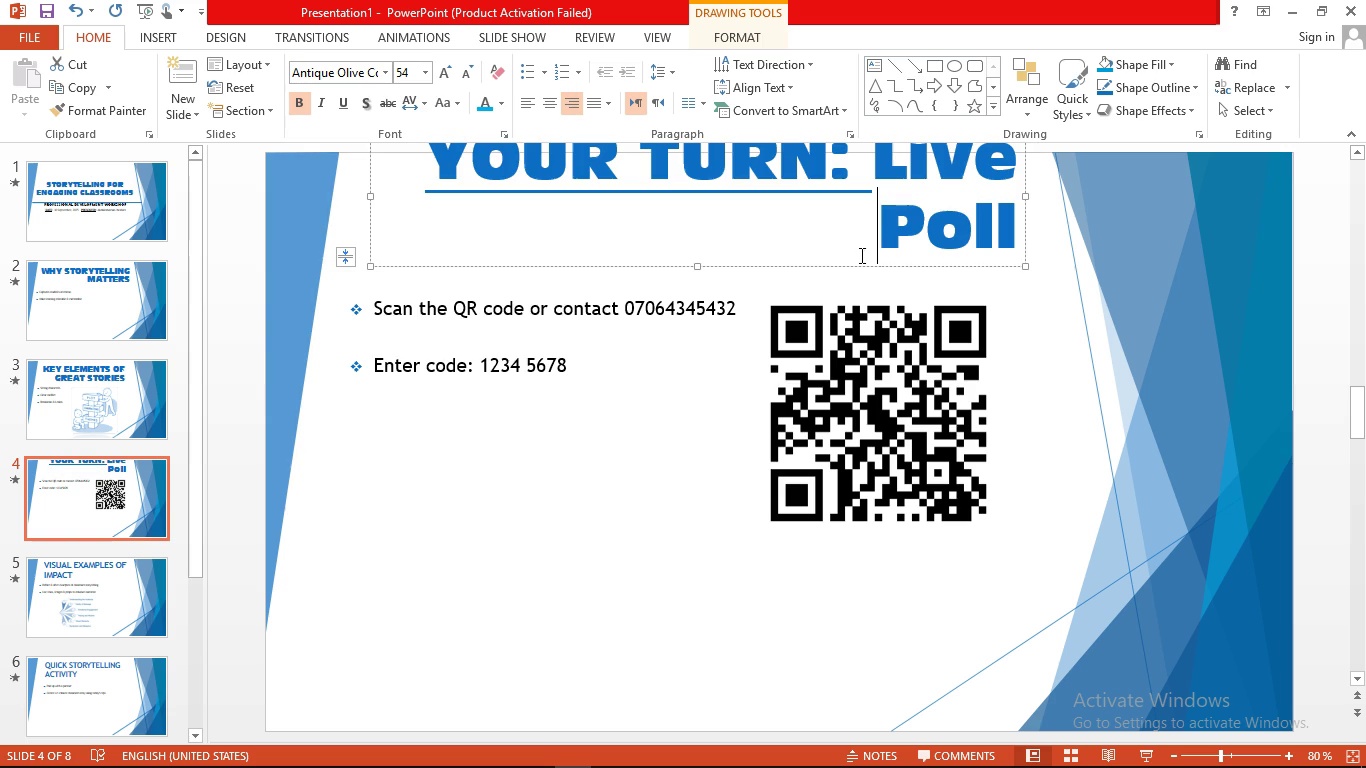 
left_click([860, 255])
 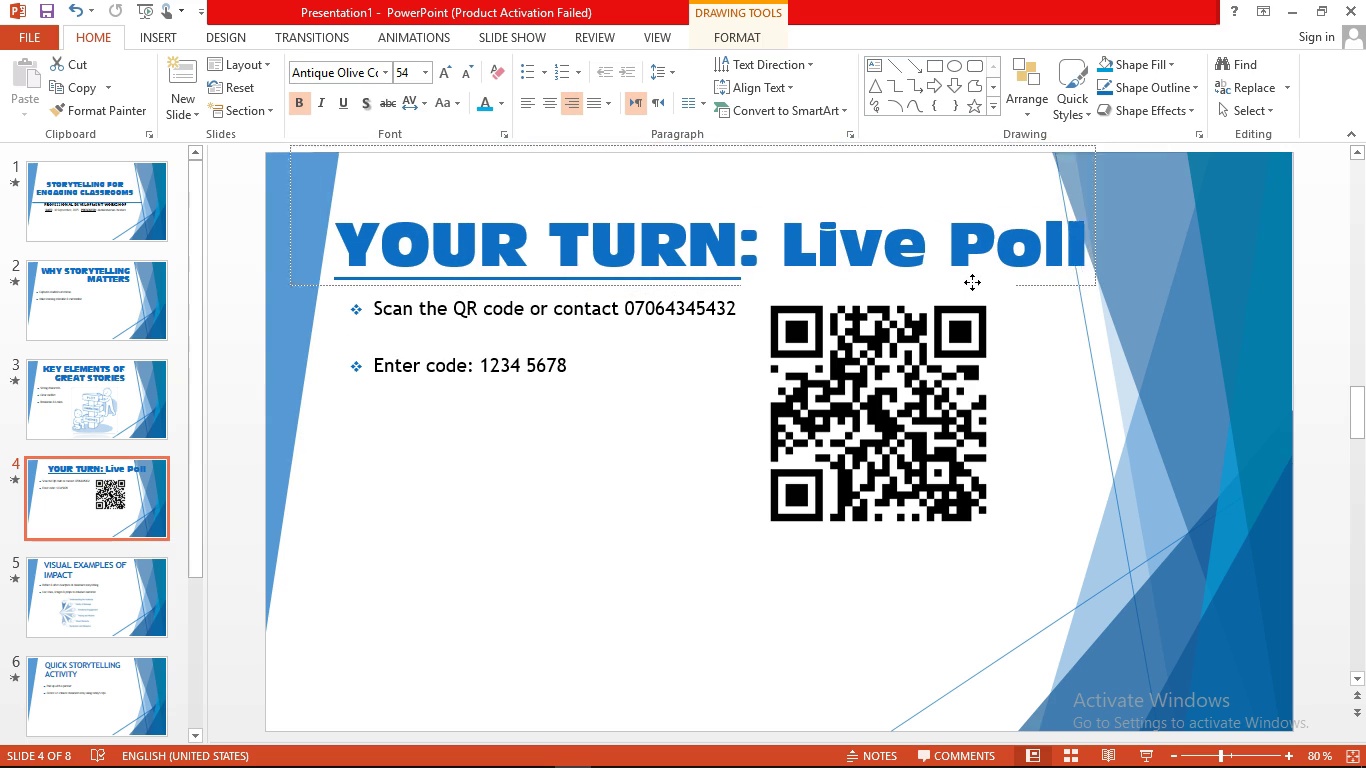 
wait(11.16)
 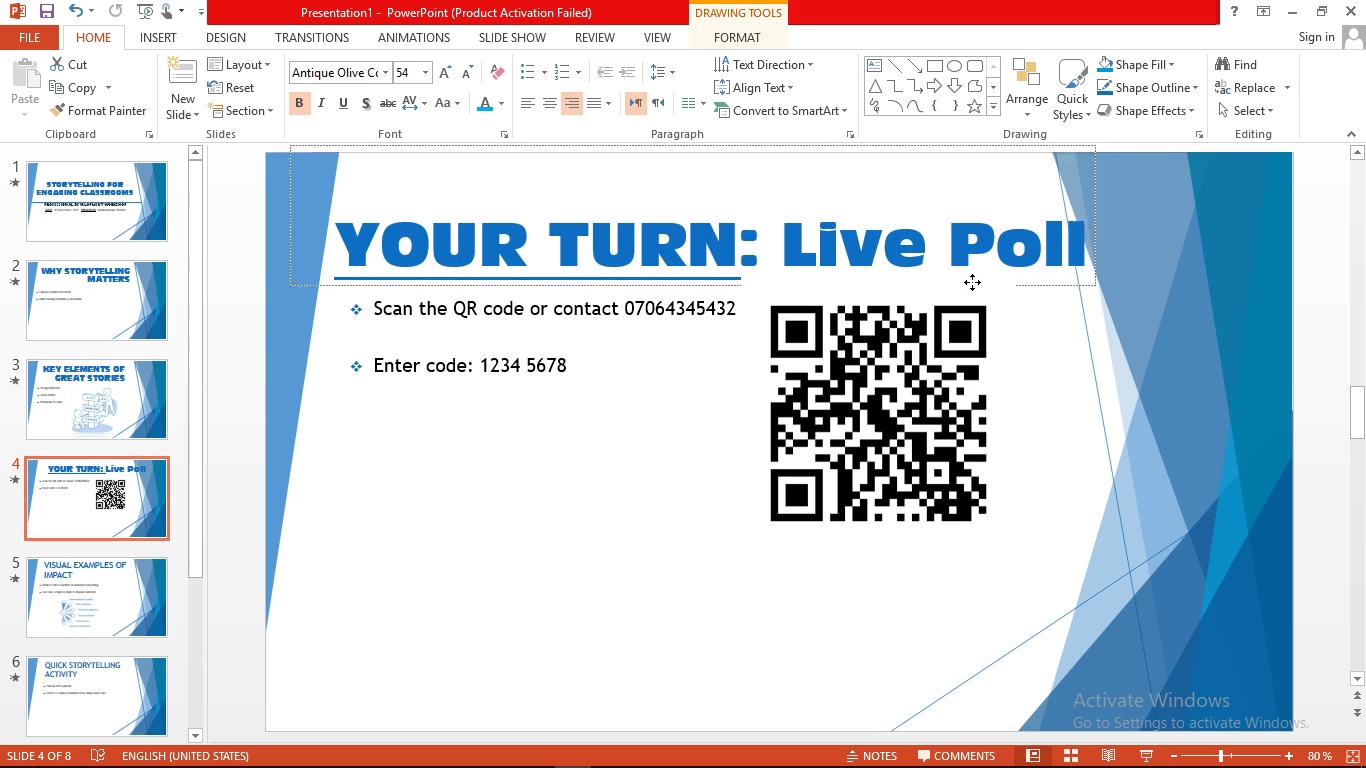 
left_click([423, 68])
 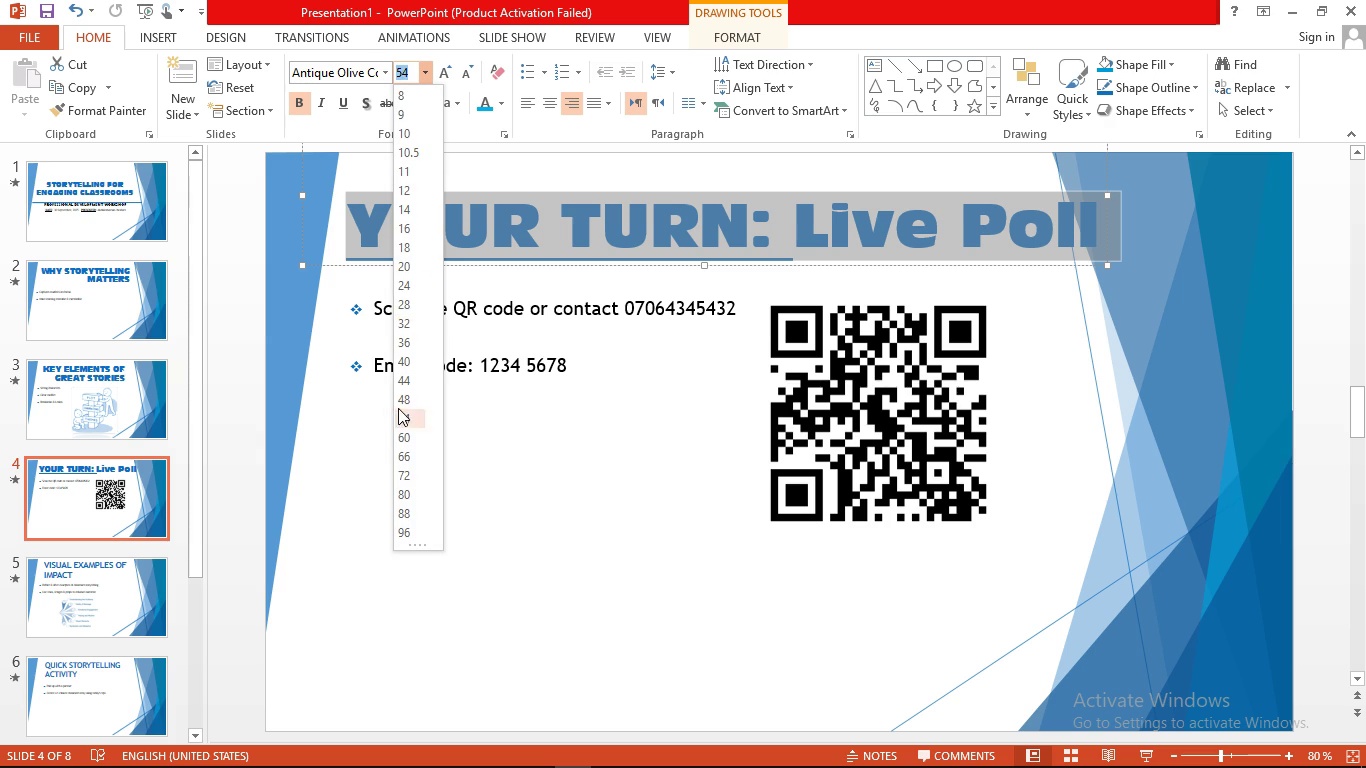 
left_click([401, 403])
 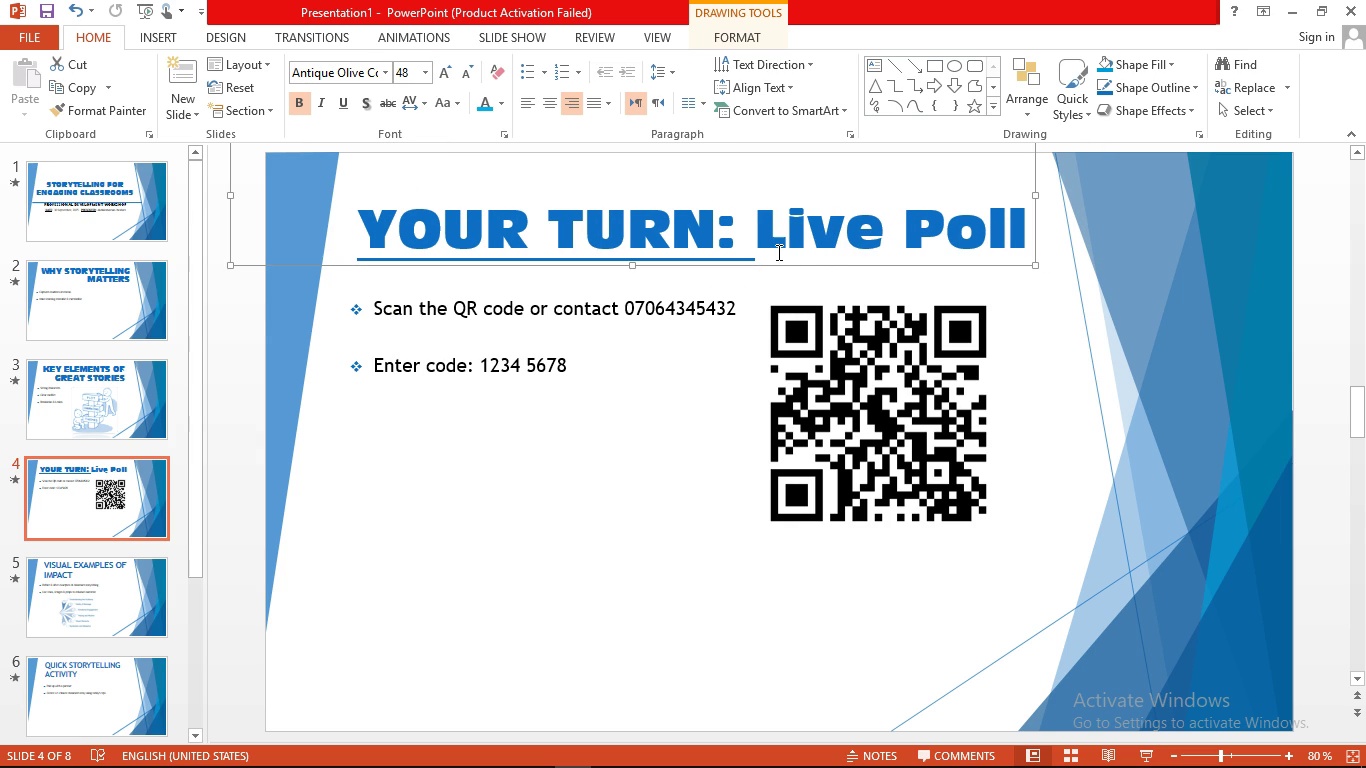 
wait(12.31)
 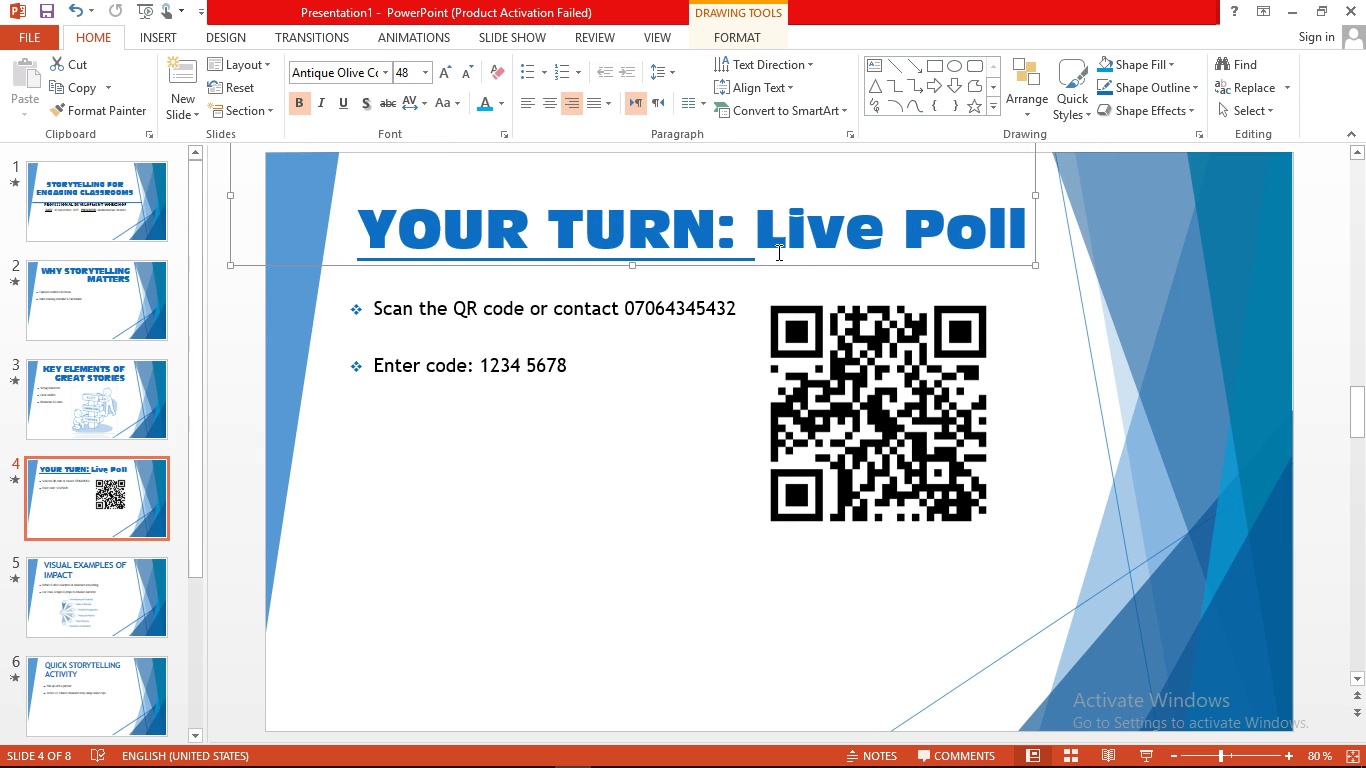 
left_click([197, 735])
 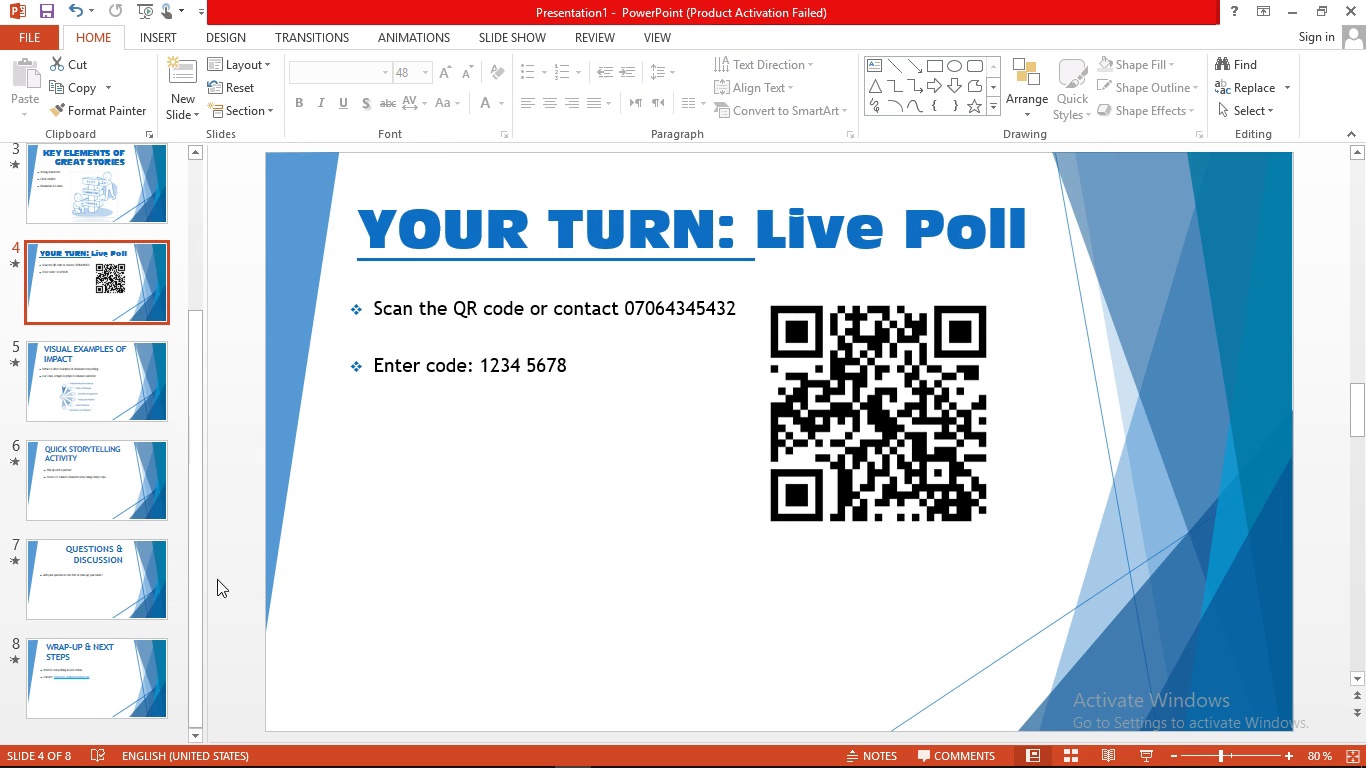 
wait(7.37)
 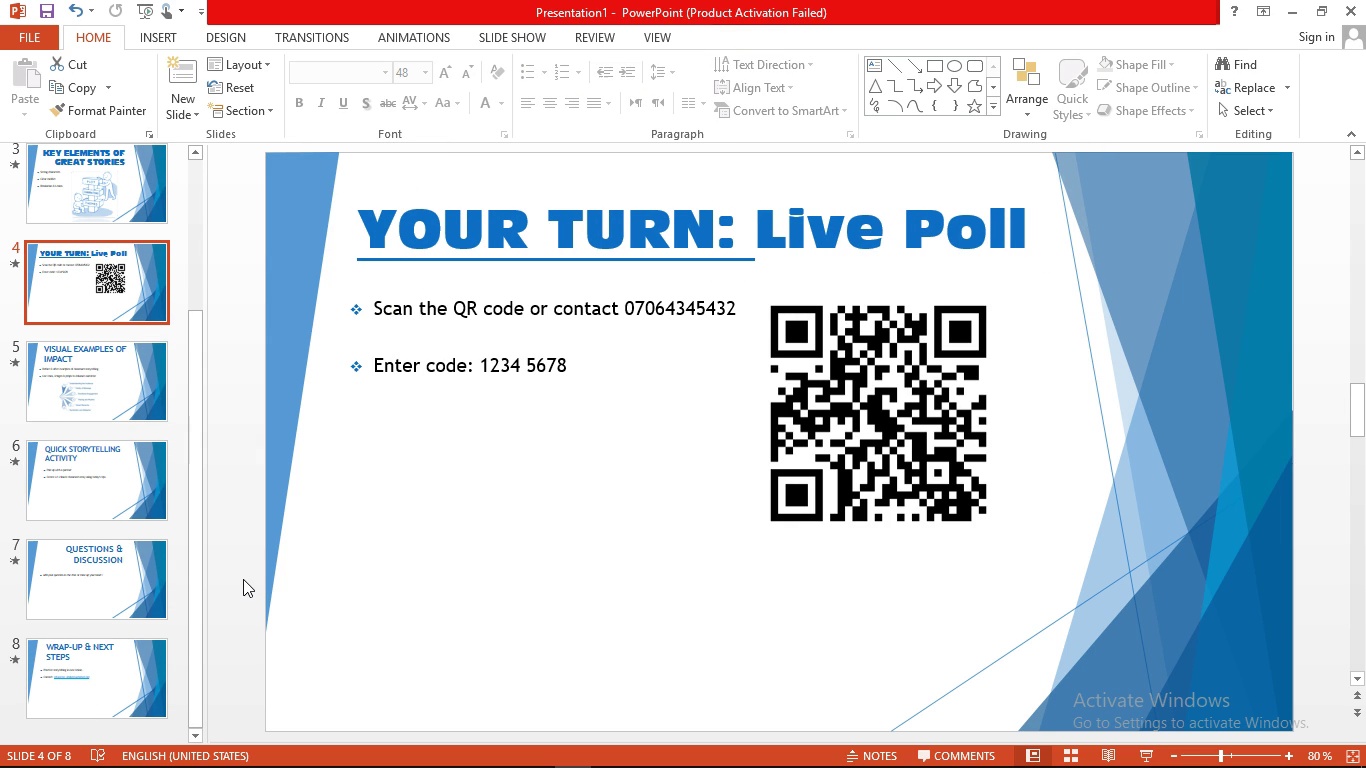 
left_click([104, 411])
 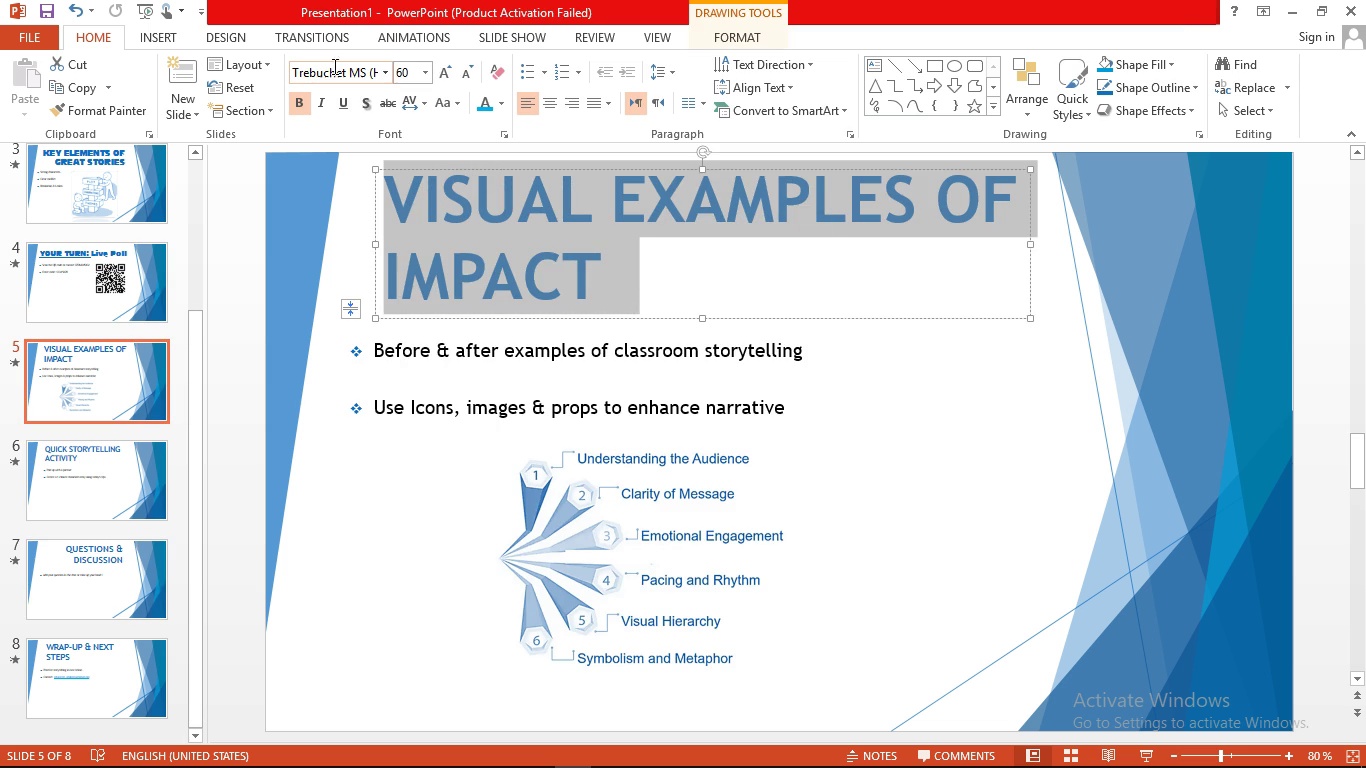 
wait(5.19)
 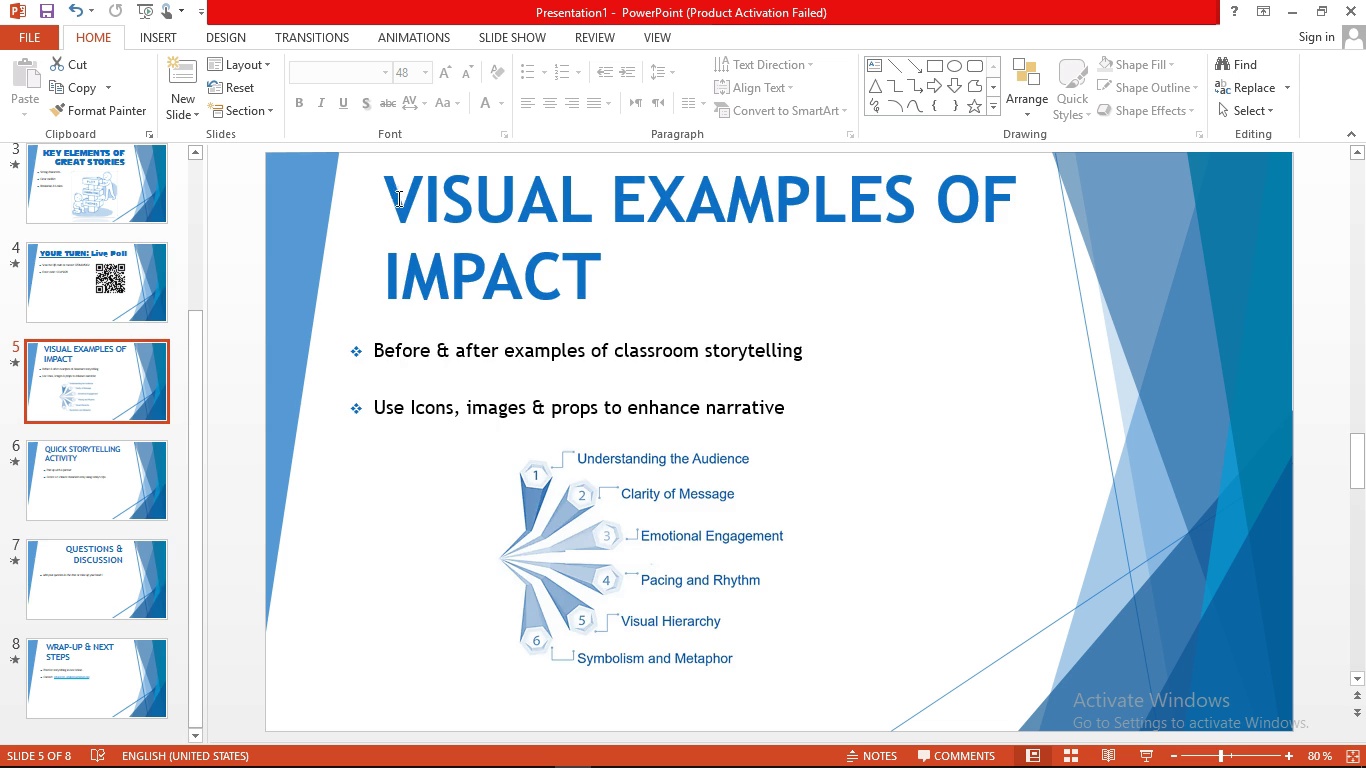 
left_click([383, 77])
 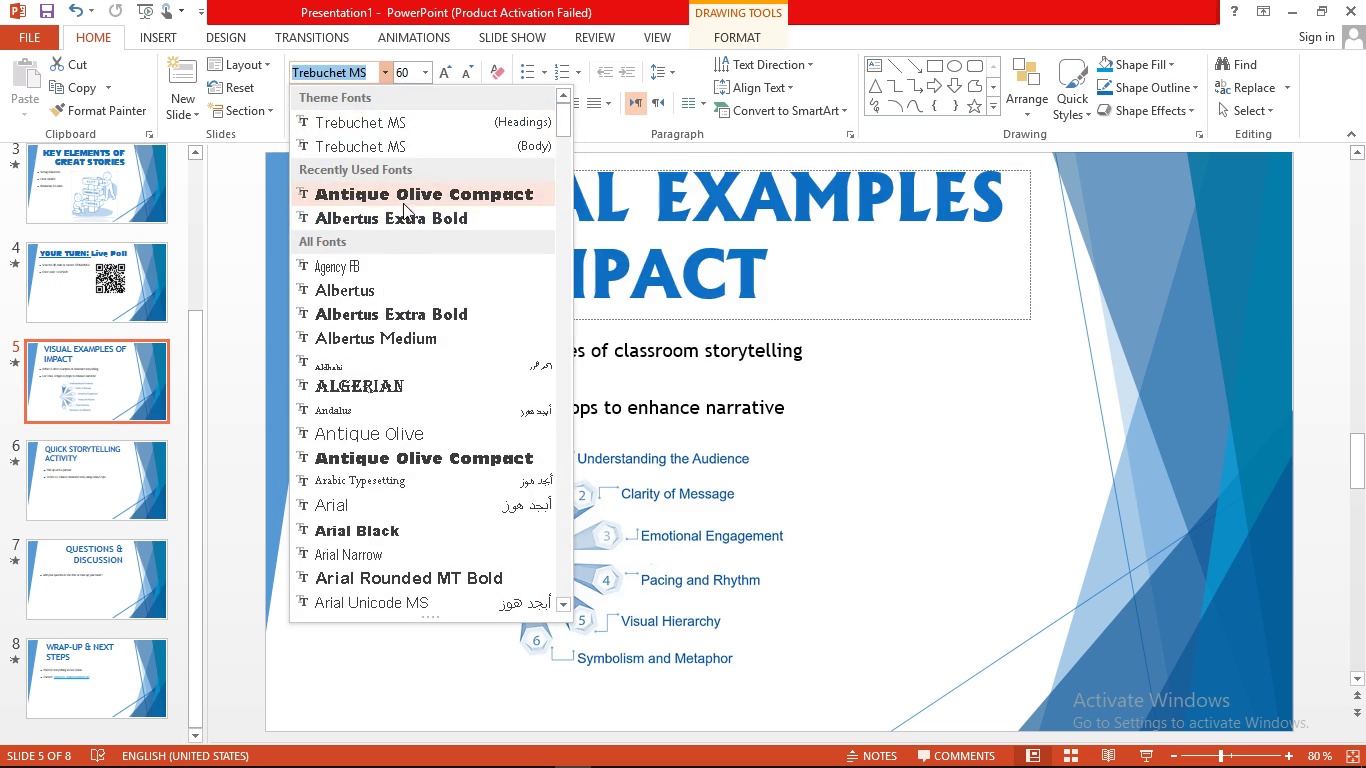 
left_click([404, 200])
 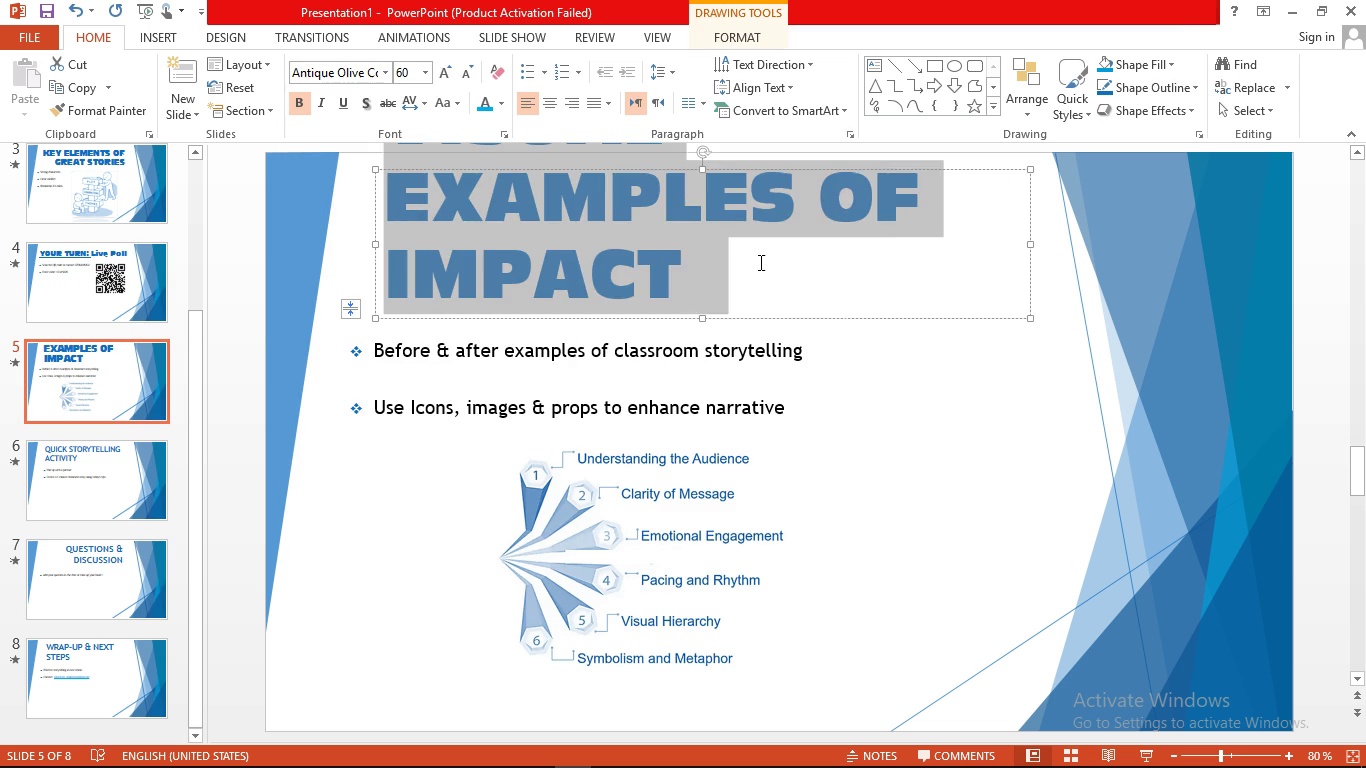 
left_click([759, 262])
 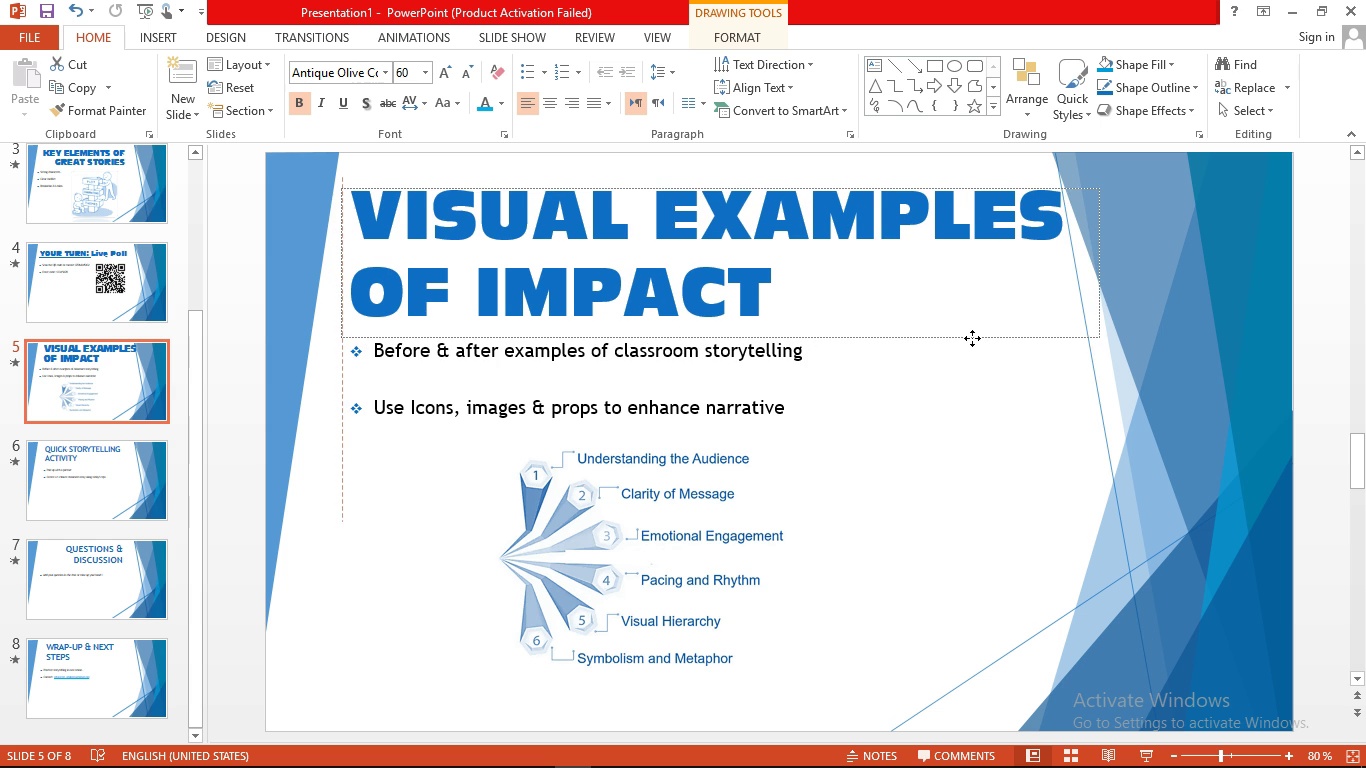 
wait(6.74)
 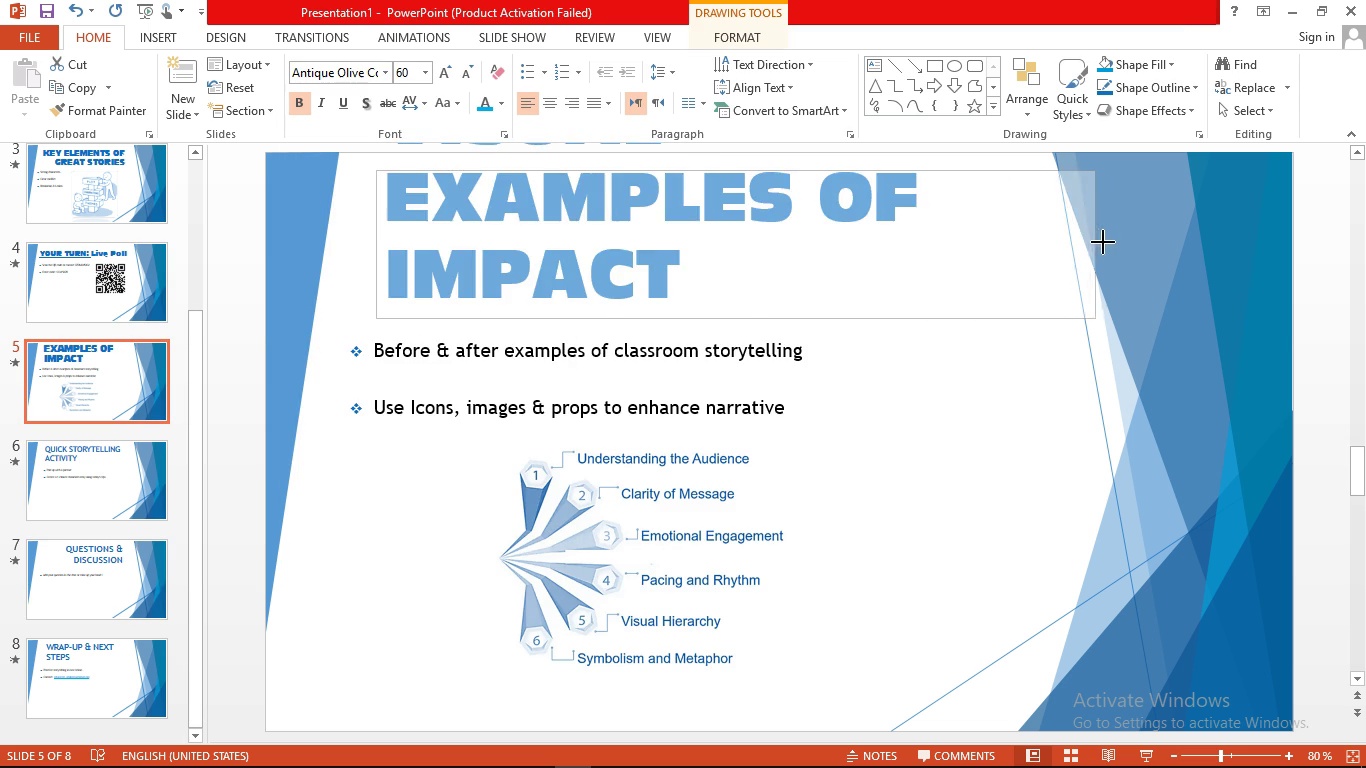 
left_click([948, 433])
 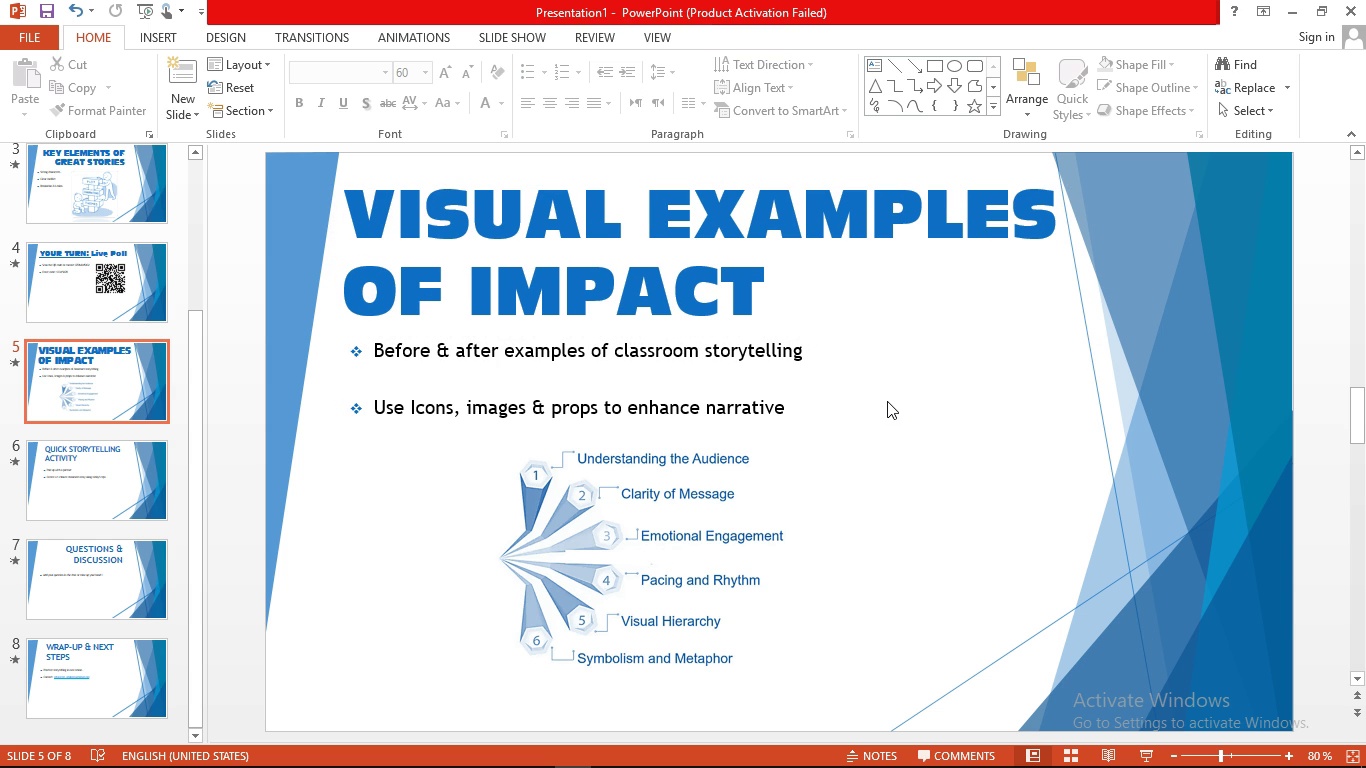 
wait(7.3)
 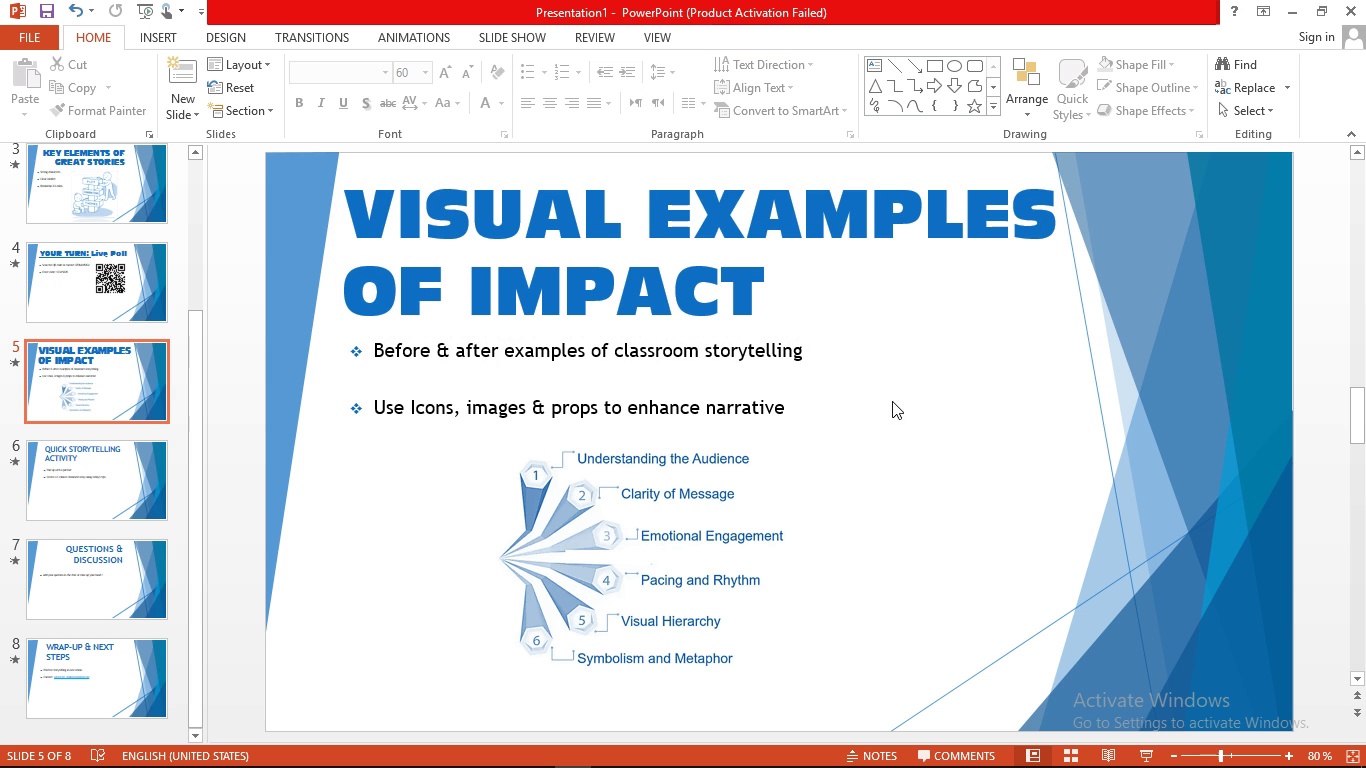 
left_click([59, 477])
 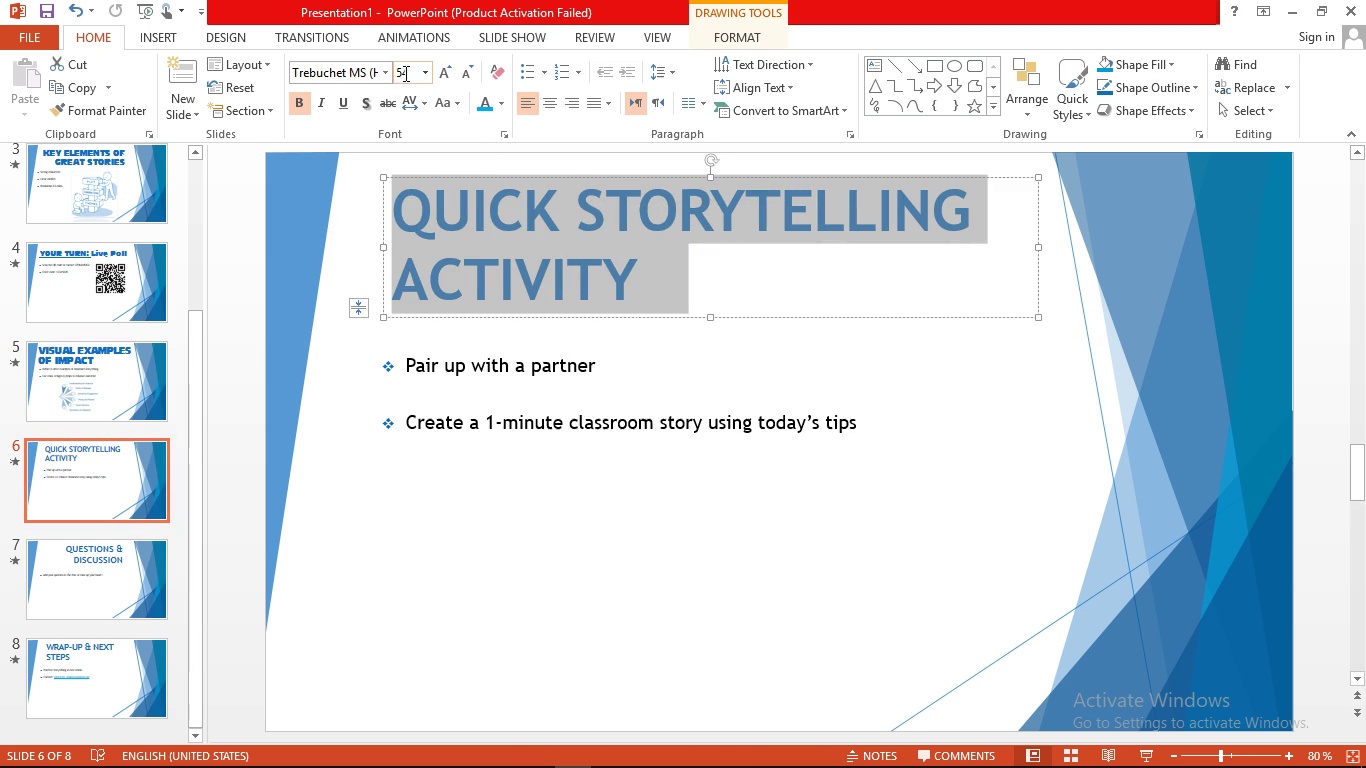 
left_click([381, 79])
 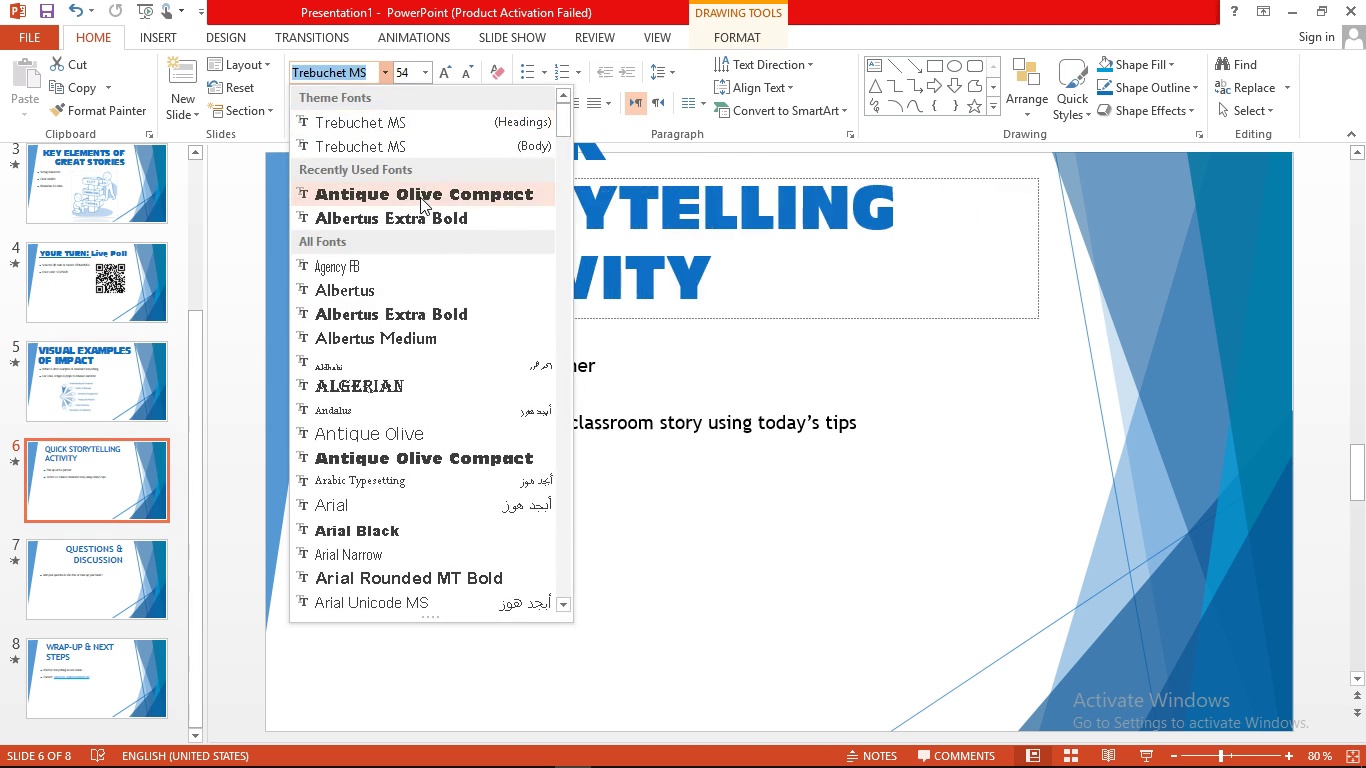 
left_click([420, 197])
 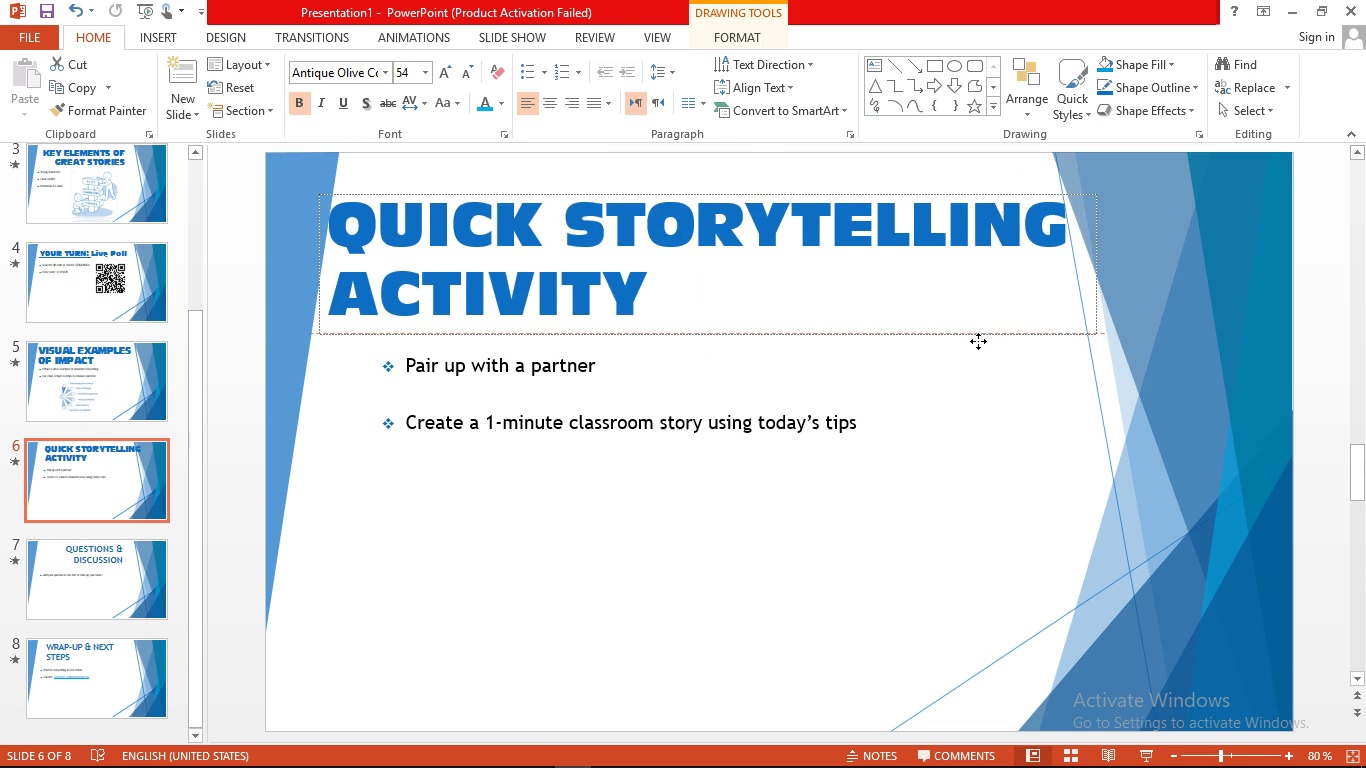 
wait(12.62)
 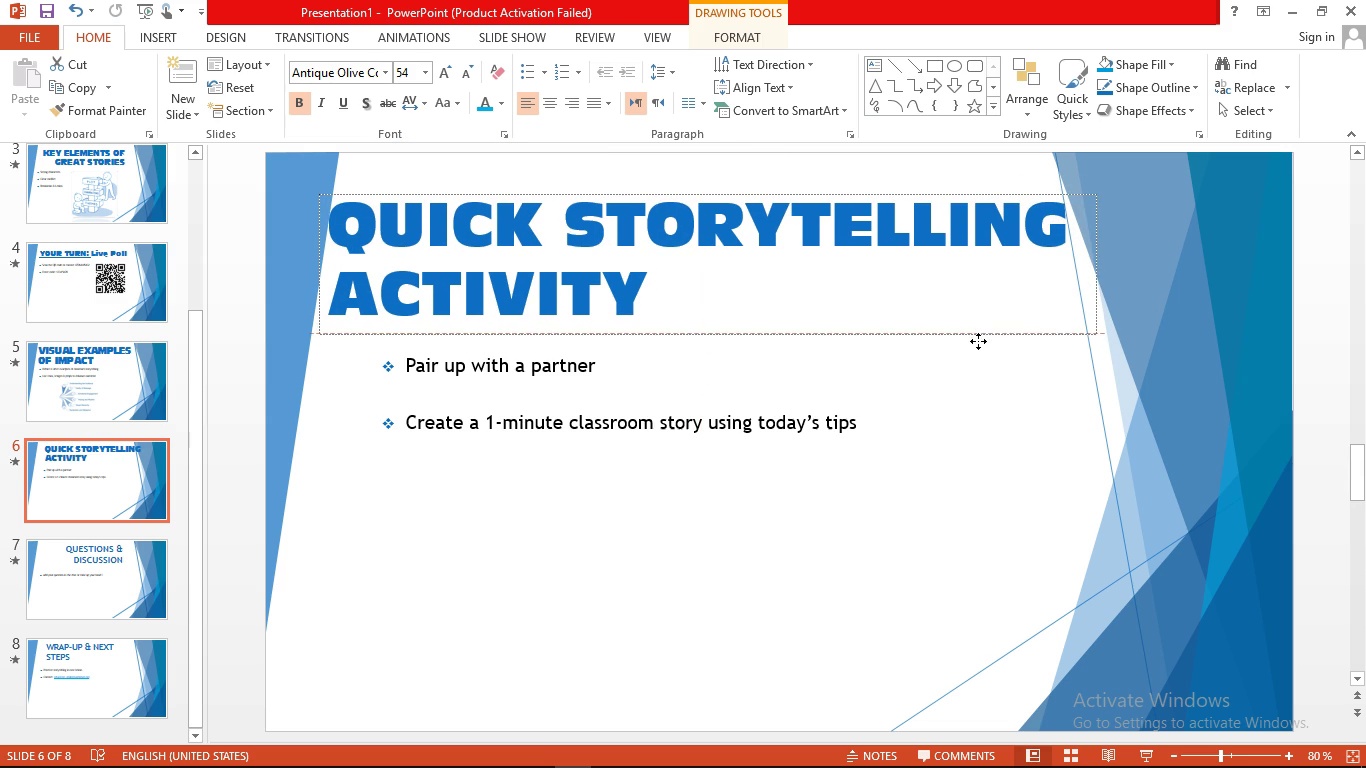 
left_click([426, 73])
 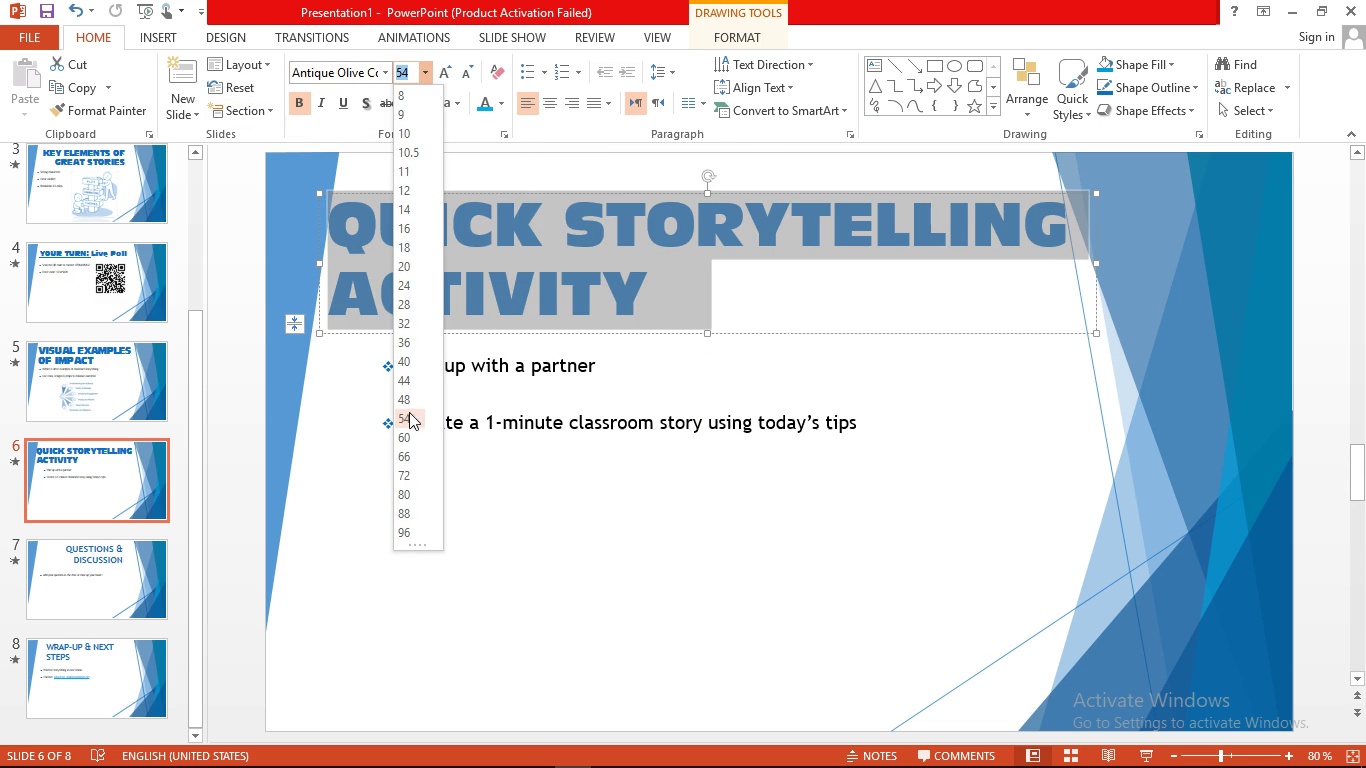 
left_click([411, 399])
 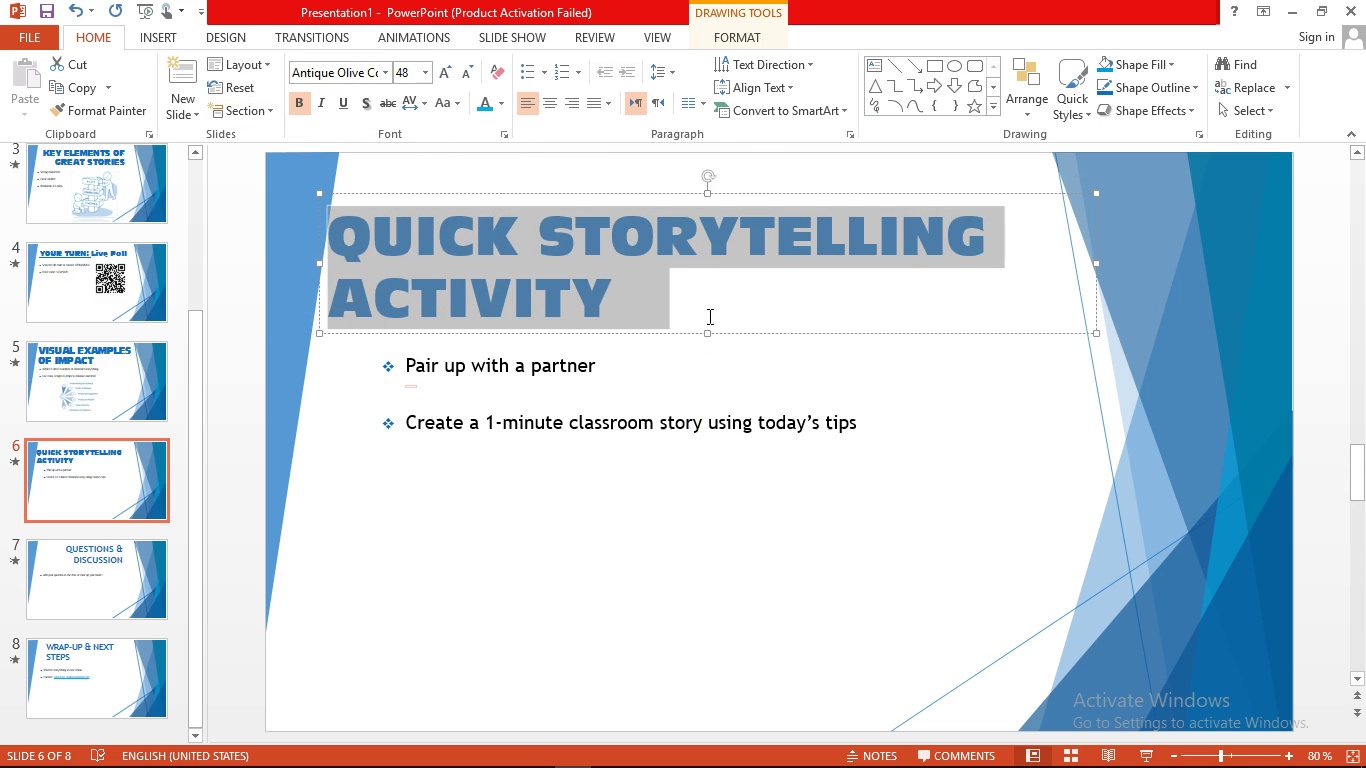 
left_click([709, 315])
 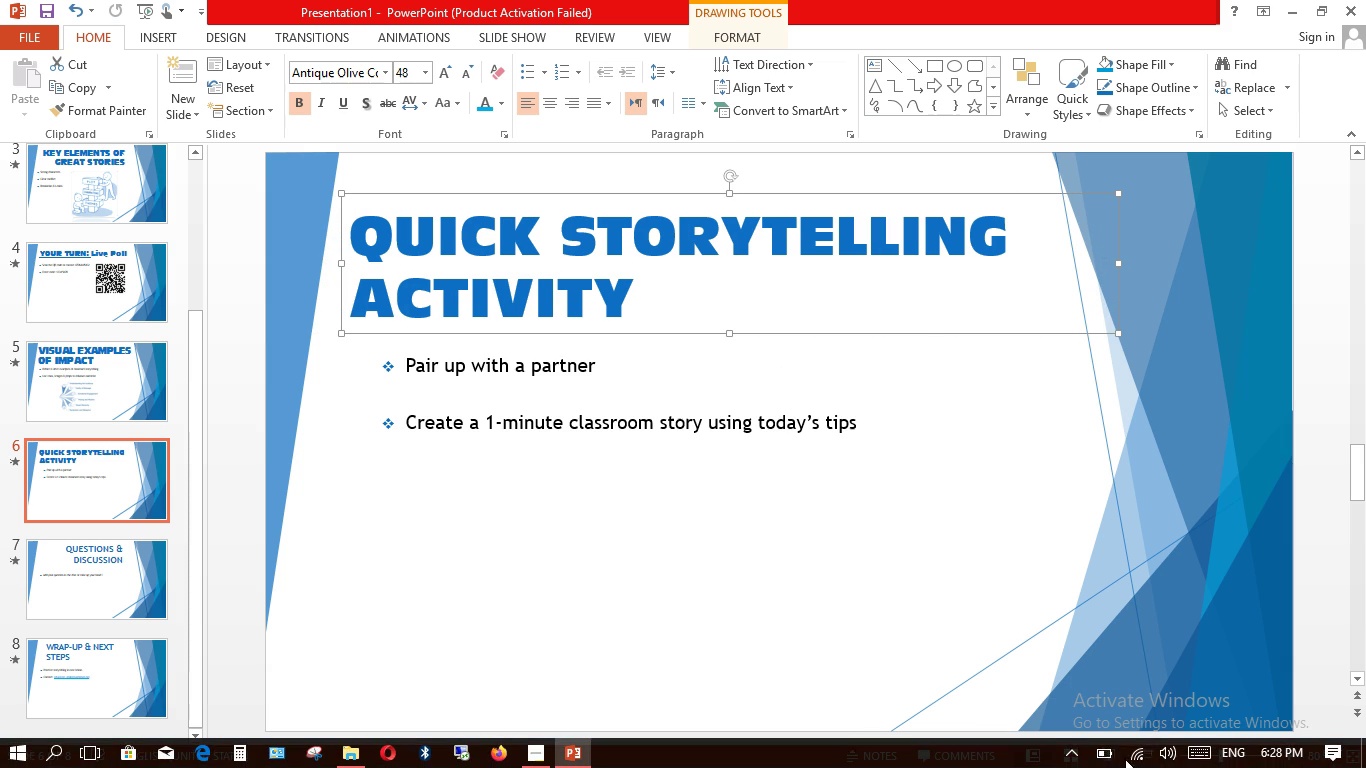 
wait(7.36)
 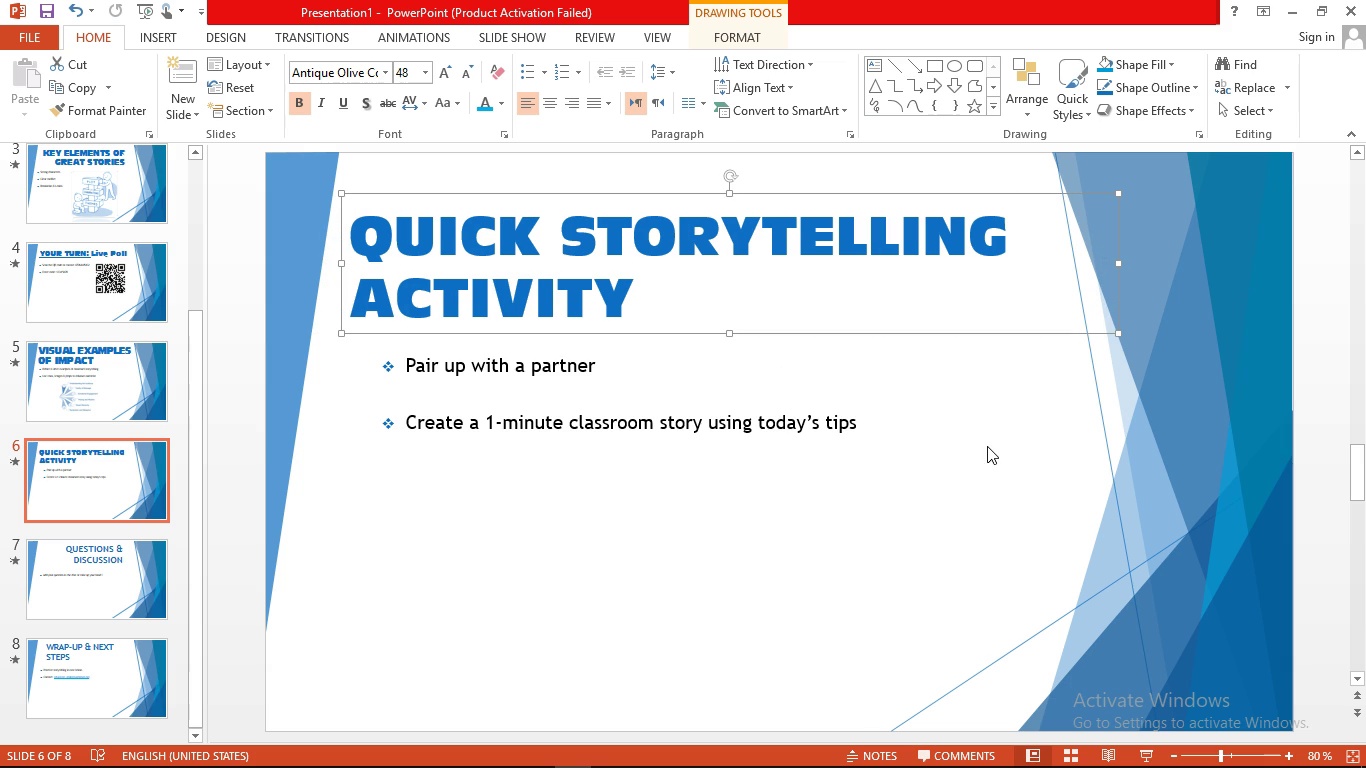 
left_click([730, 619])
 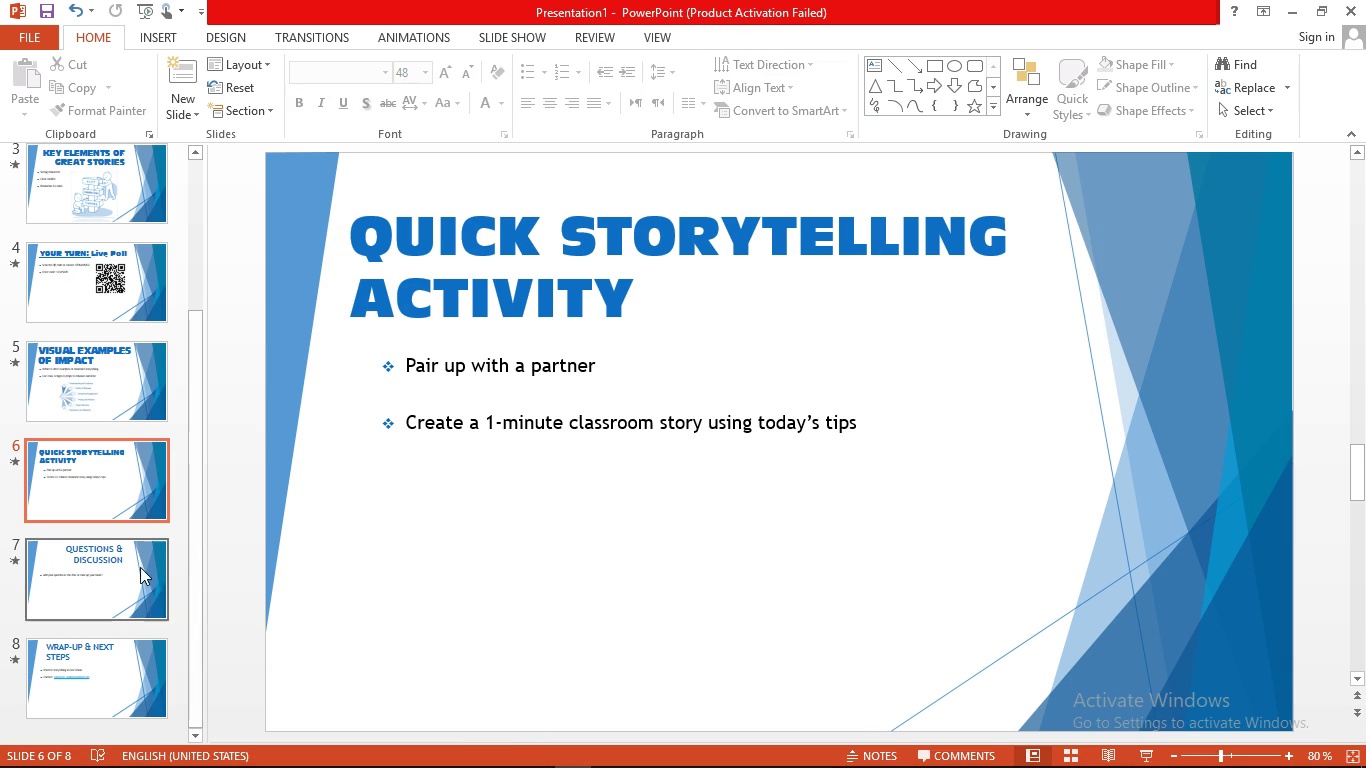 
left_click([134, 572])
 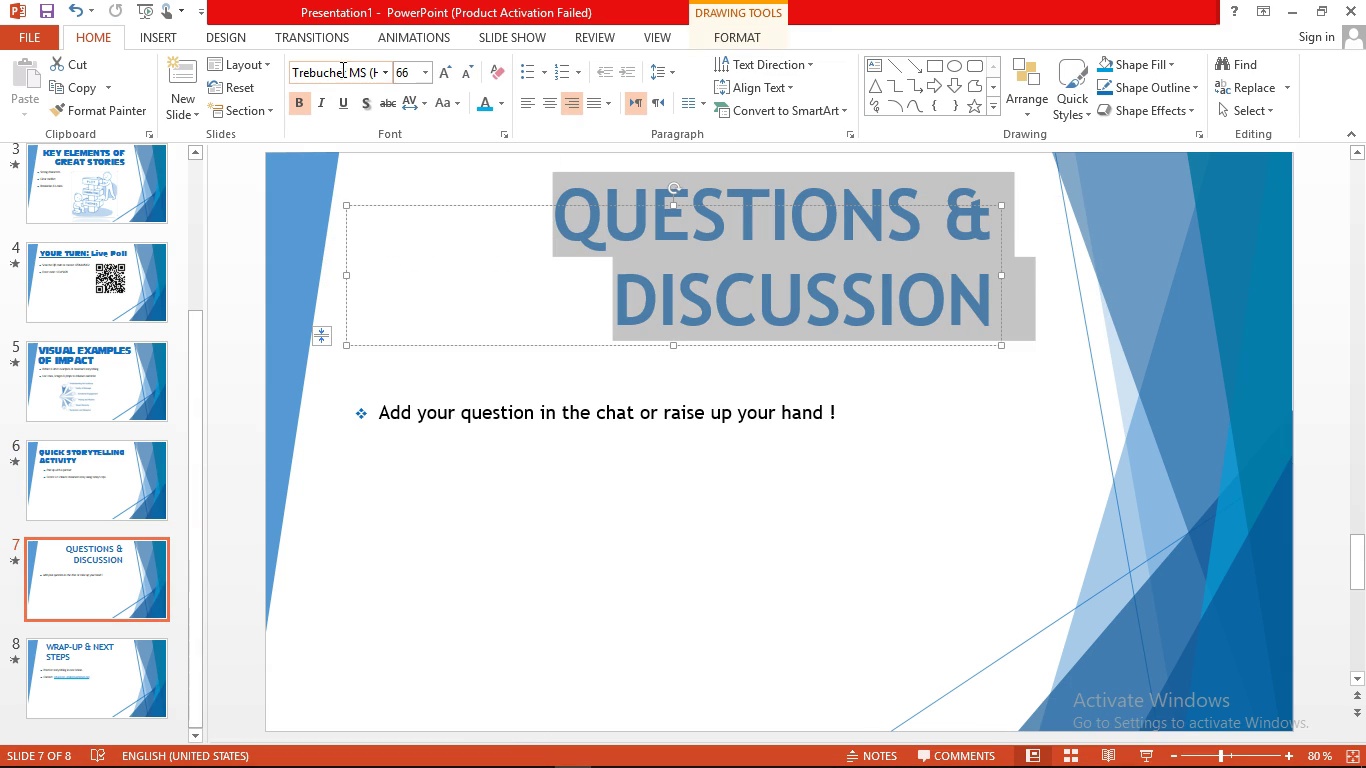 
left_click([387, 76])
 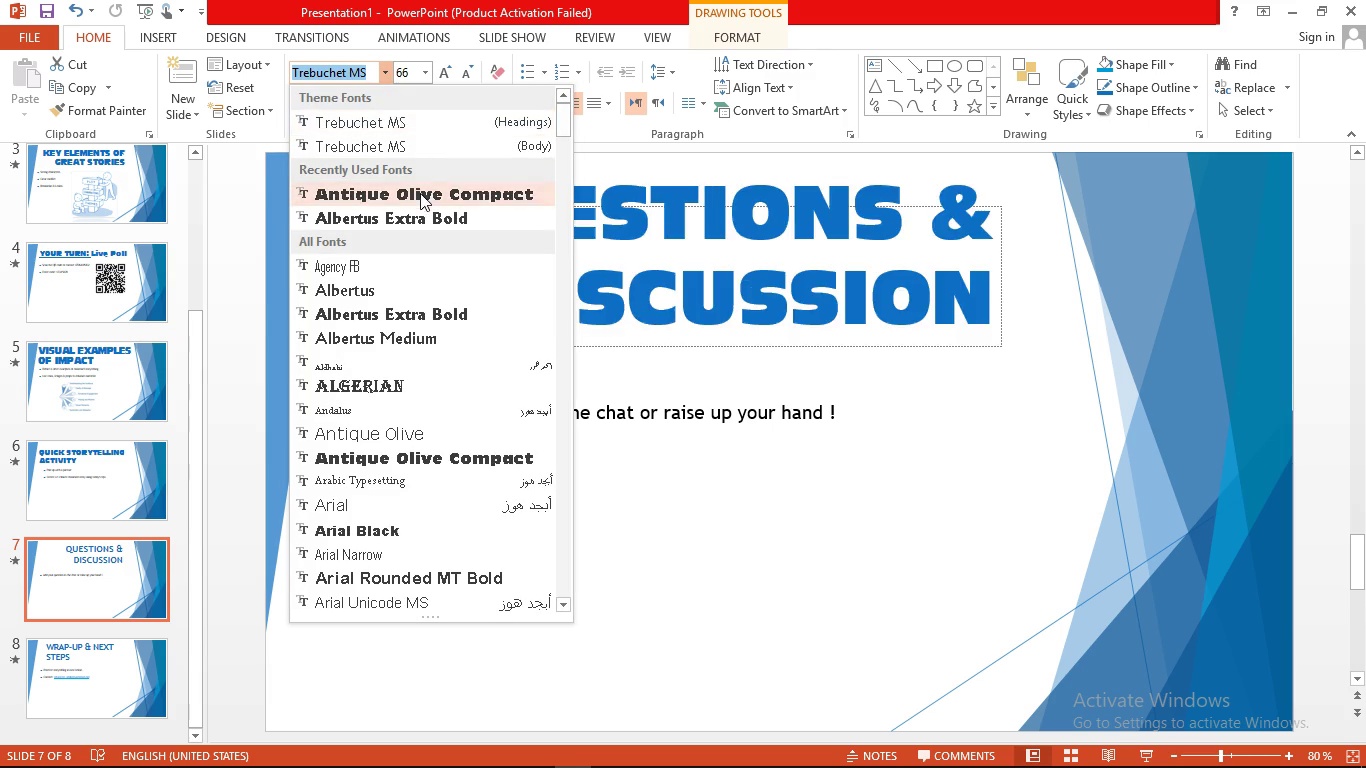 
left_click([420, 193])
 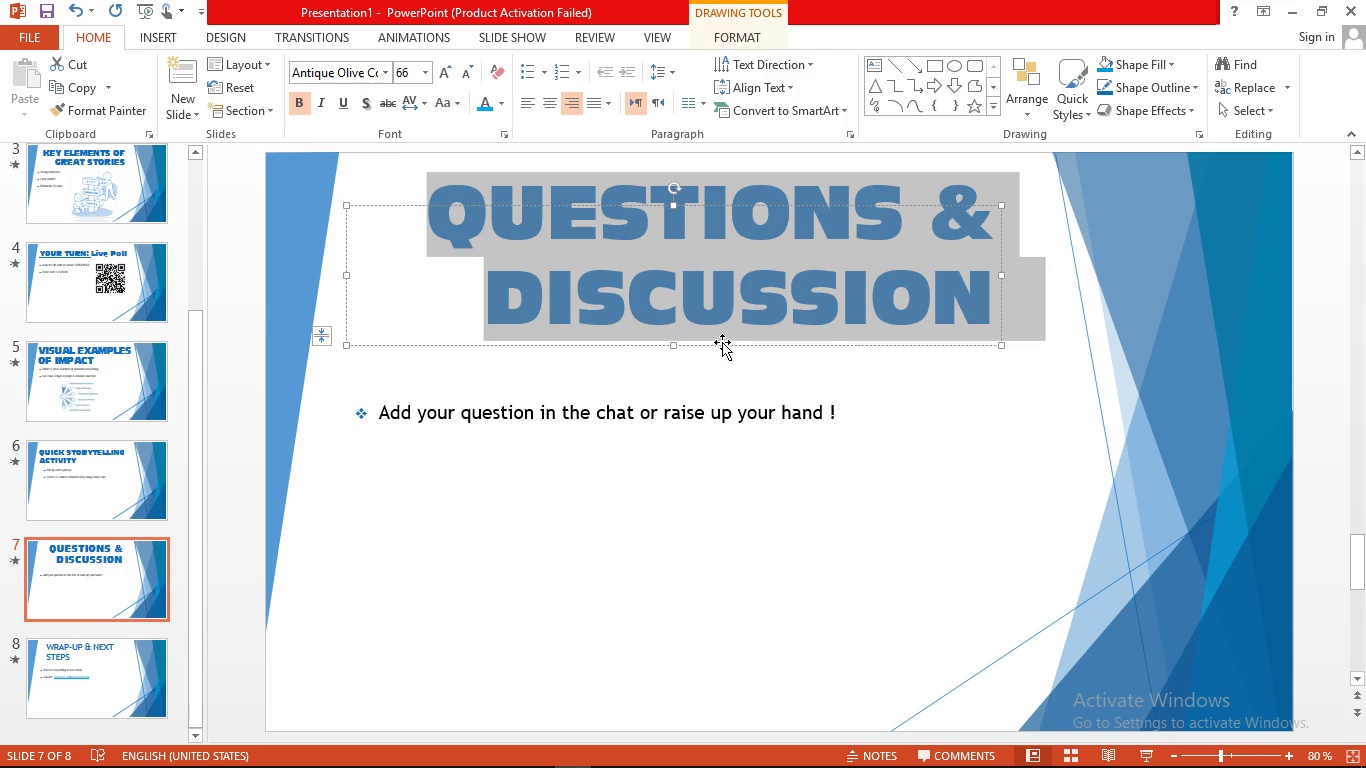 
left_click([725, 340])
 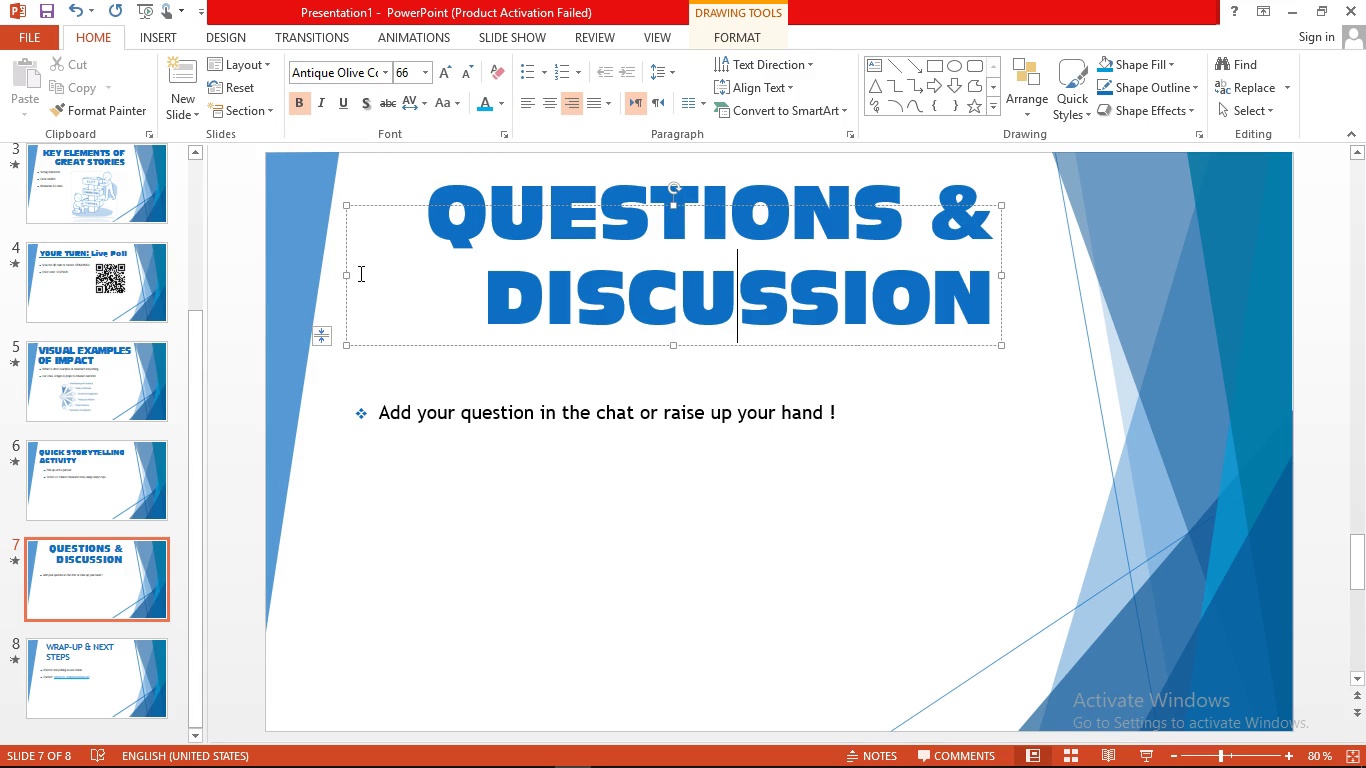 
wait(10.81)
 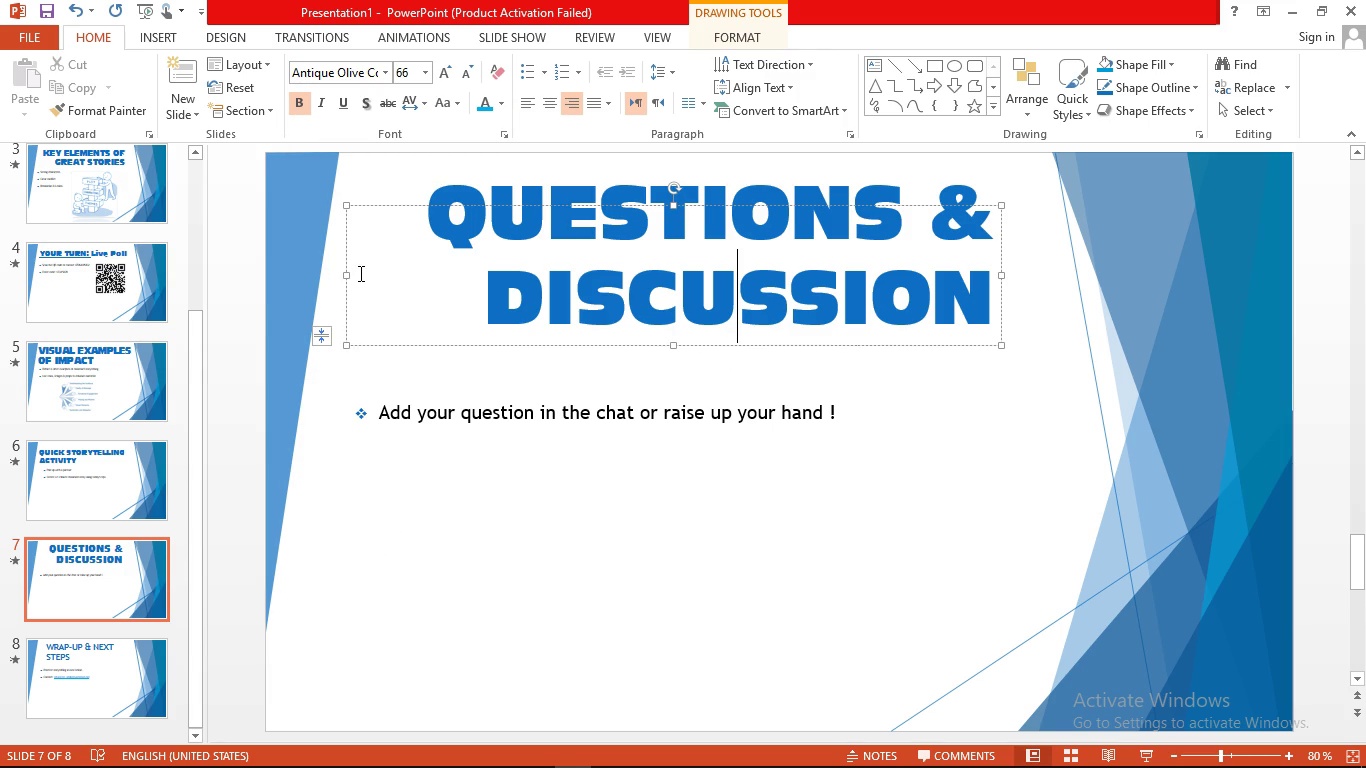 
left_click([107, 675])
 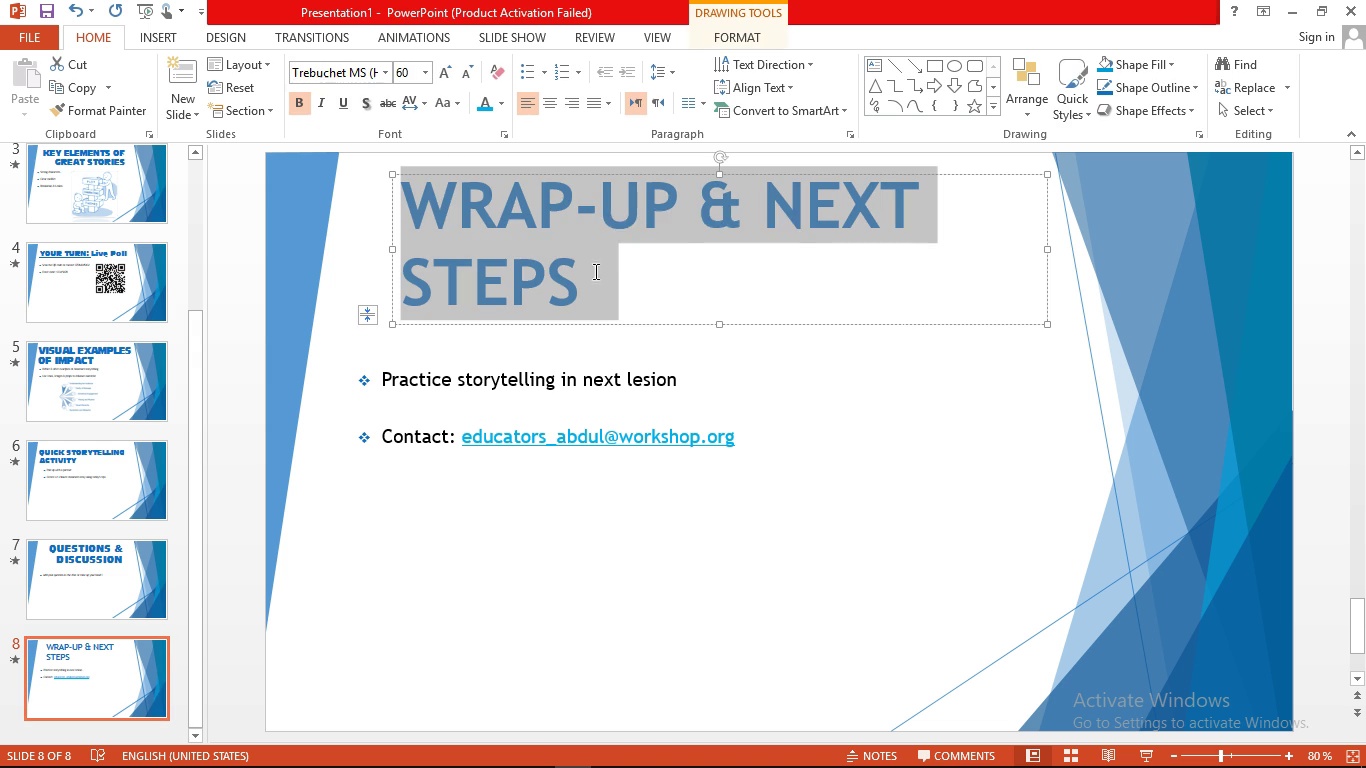 
wait(6.3)
 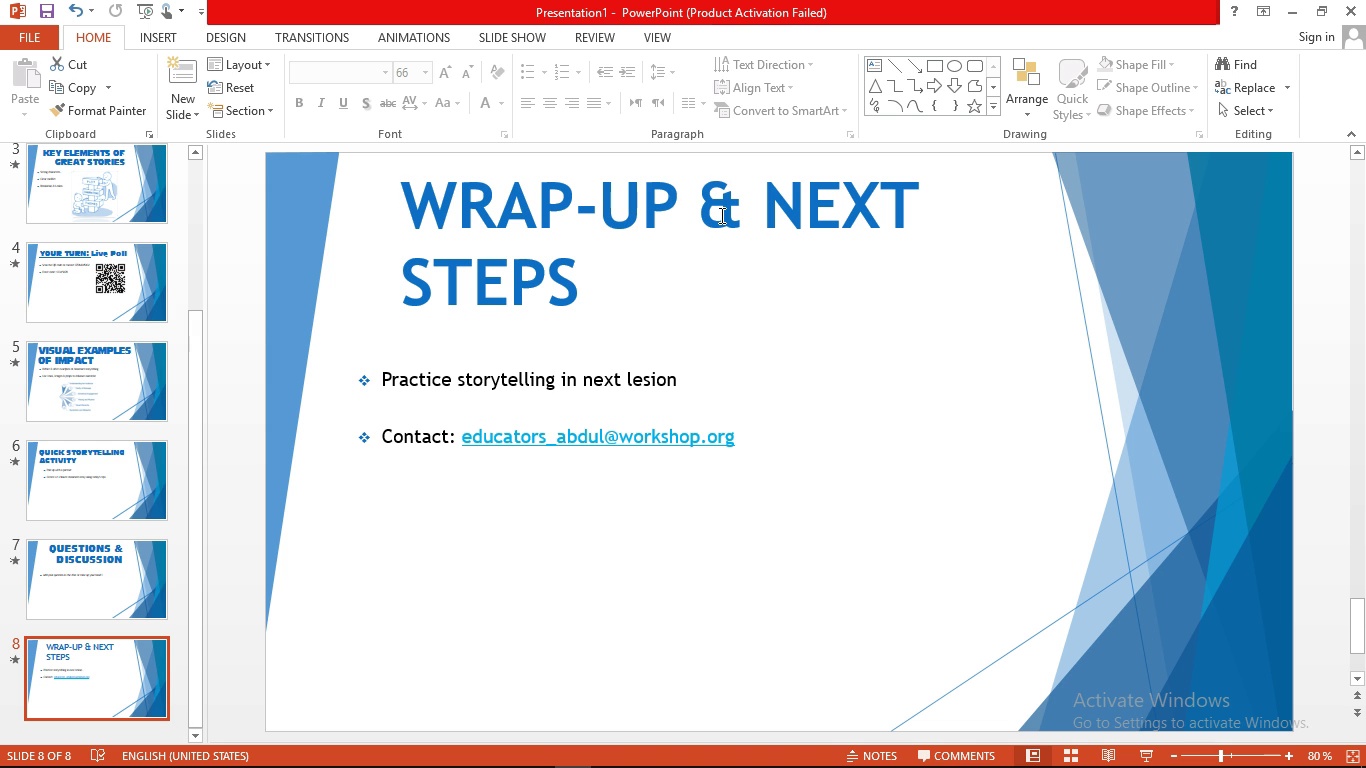 
left_click([384, 76])
 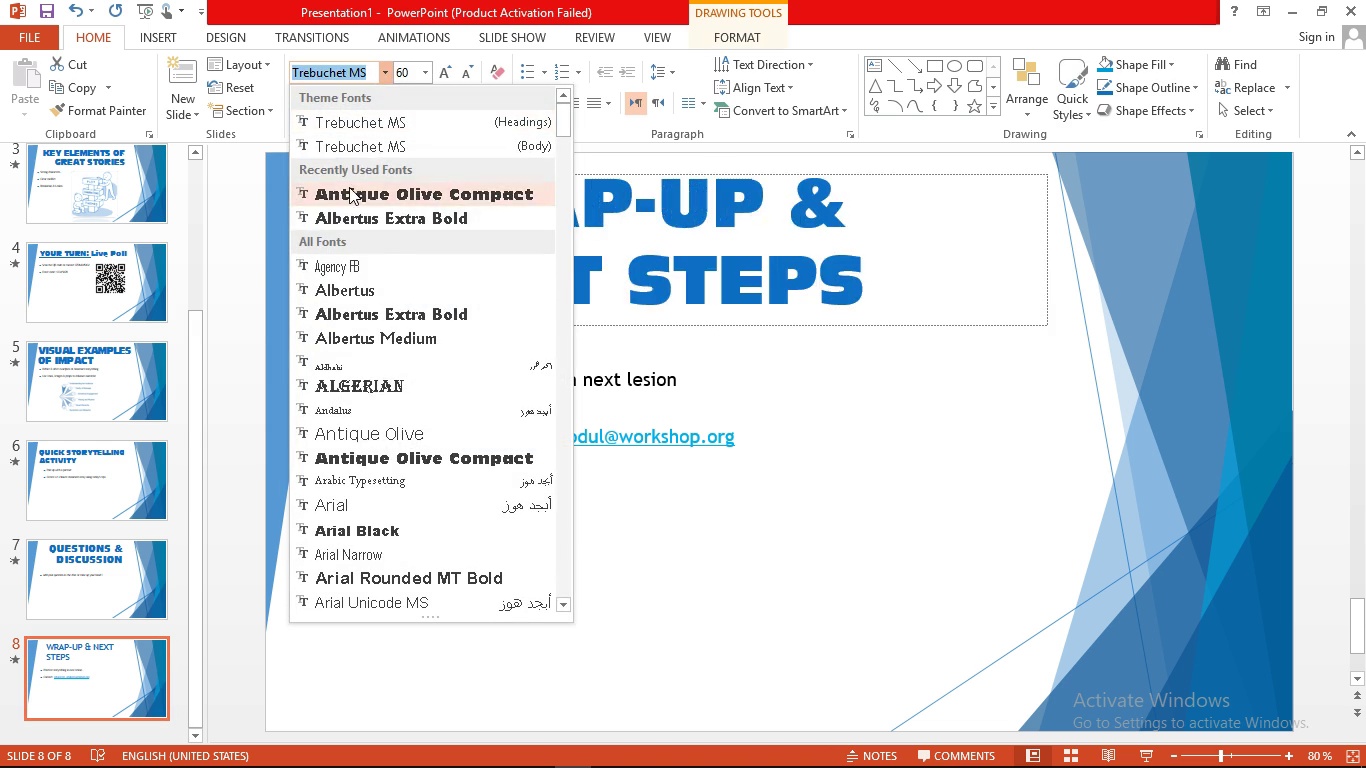 
left_click([349, 187])
 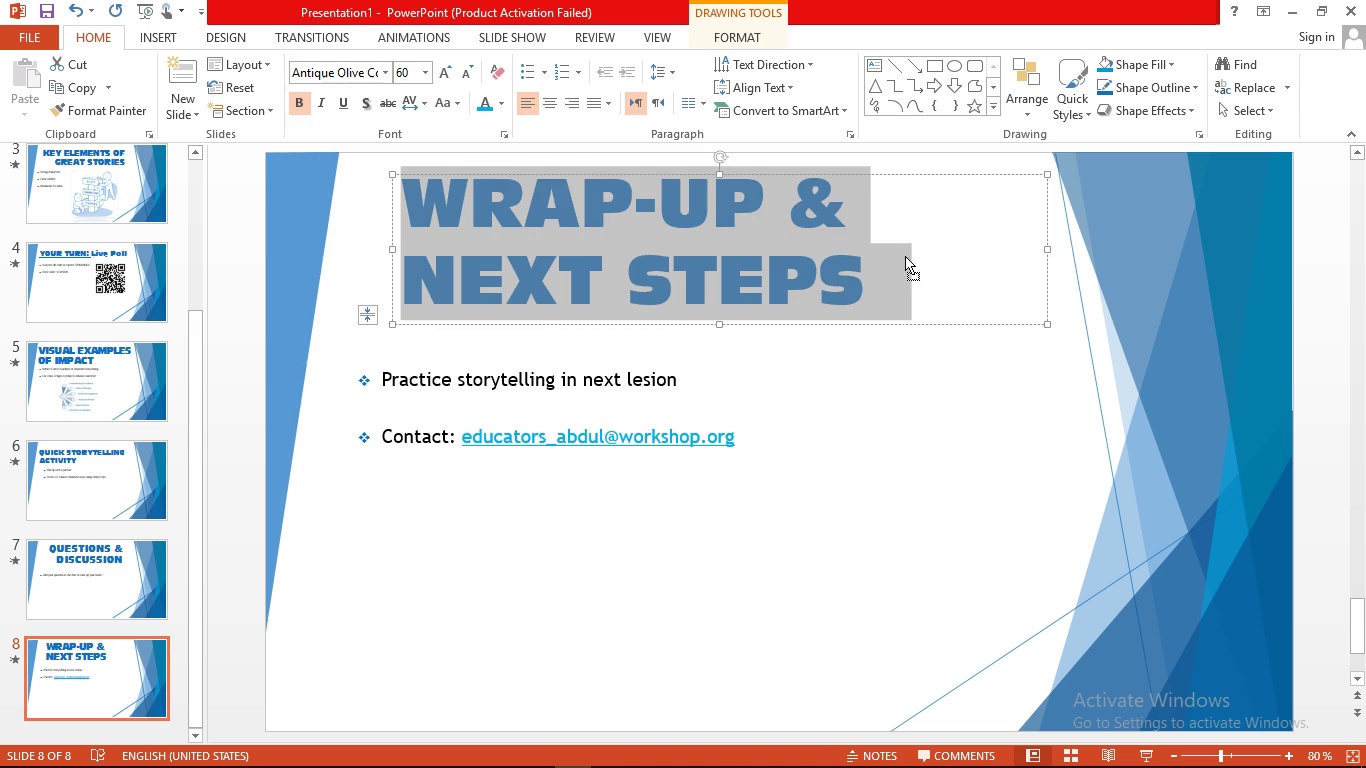 
left_click([905, 256])
 